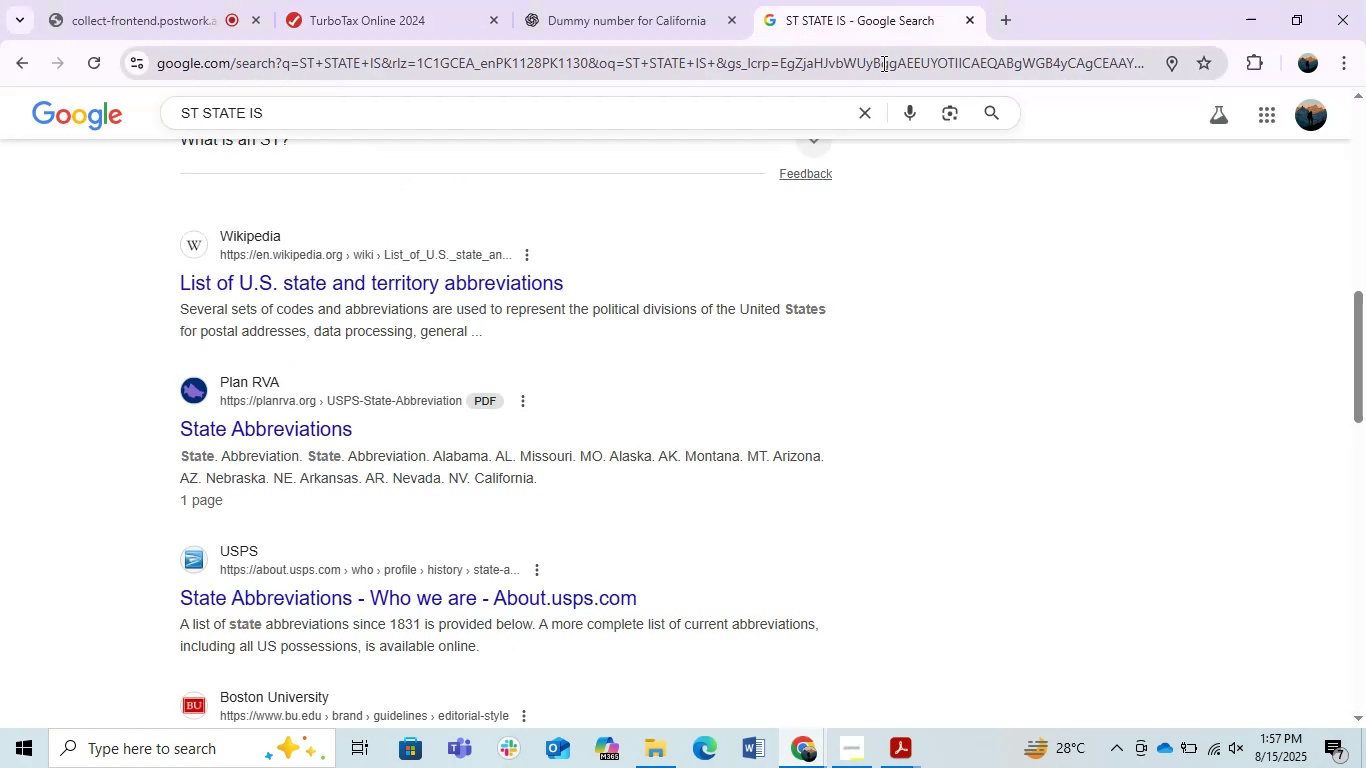 
key(Control+ControlLeft)
 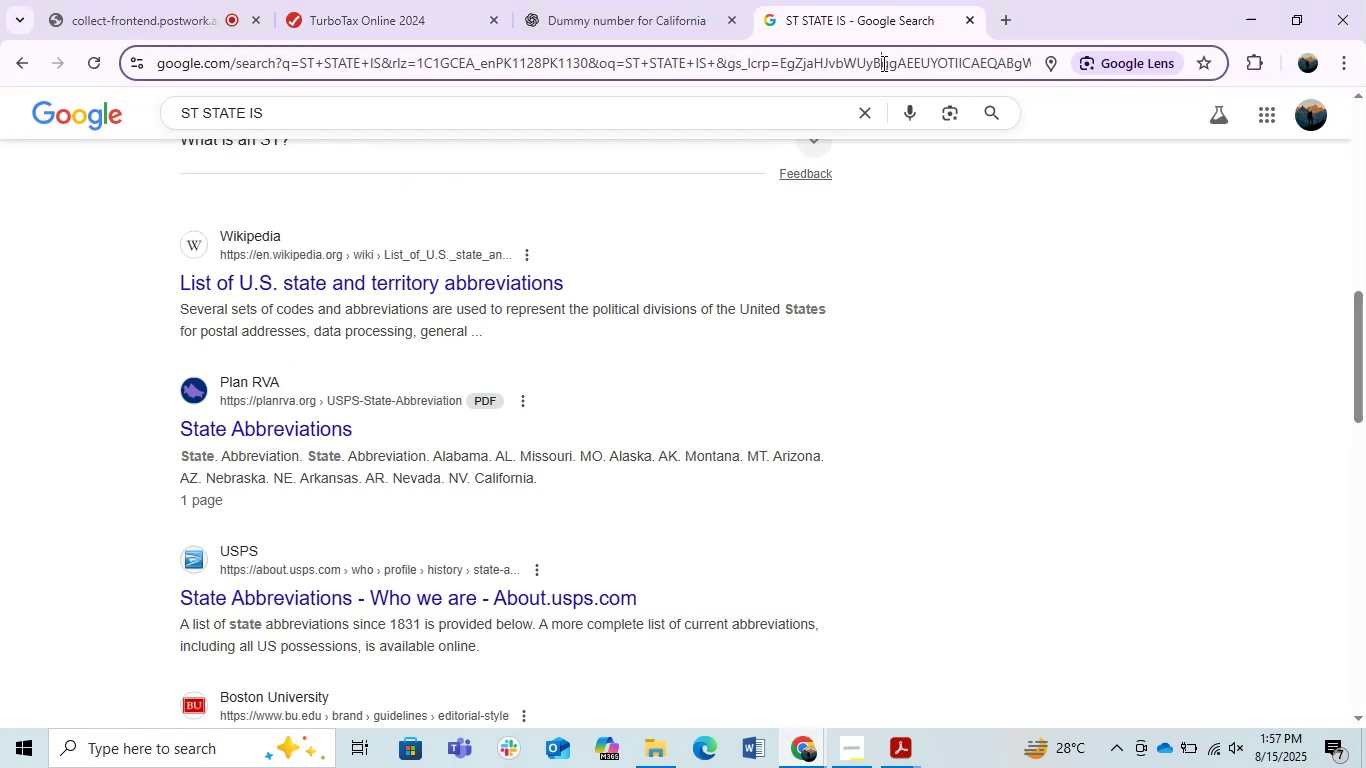 
double_click([882, 63])
 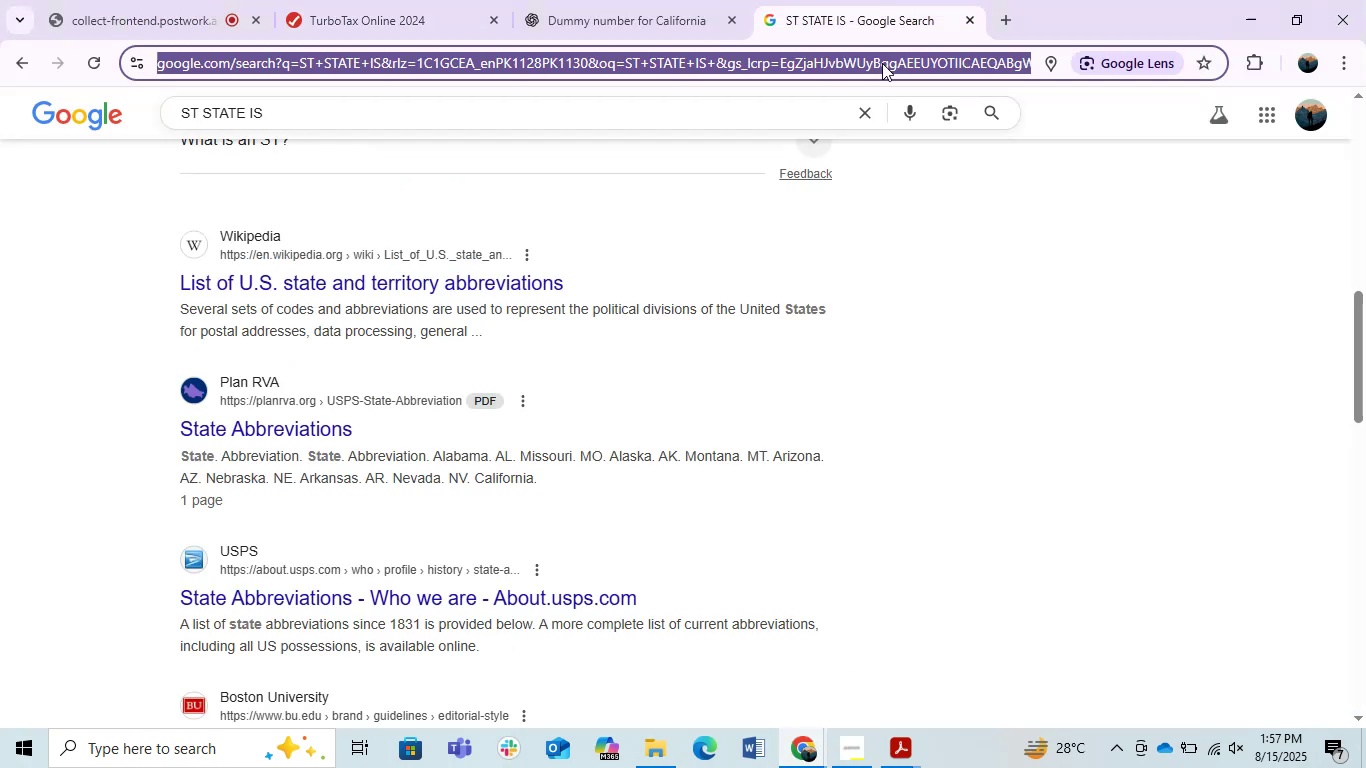 
key(Control+V)
 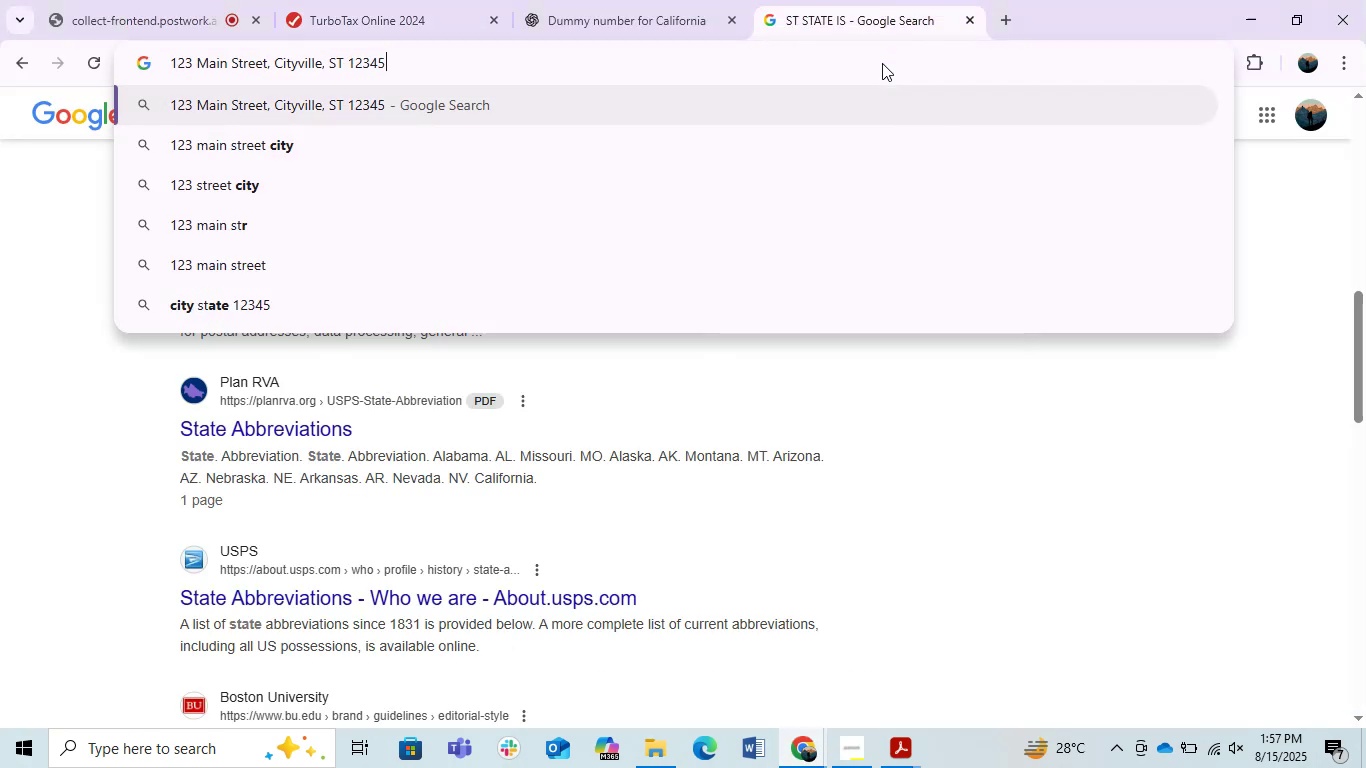 
key(Space)
 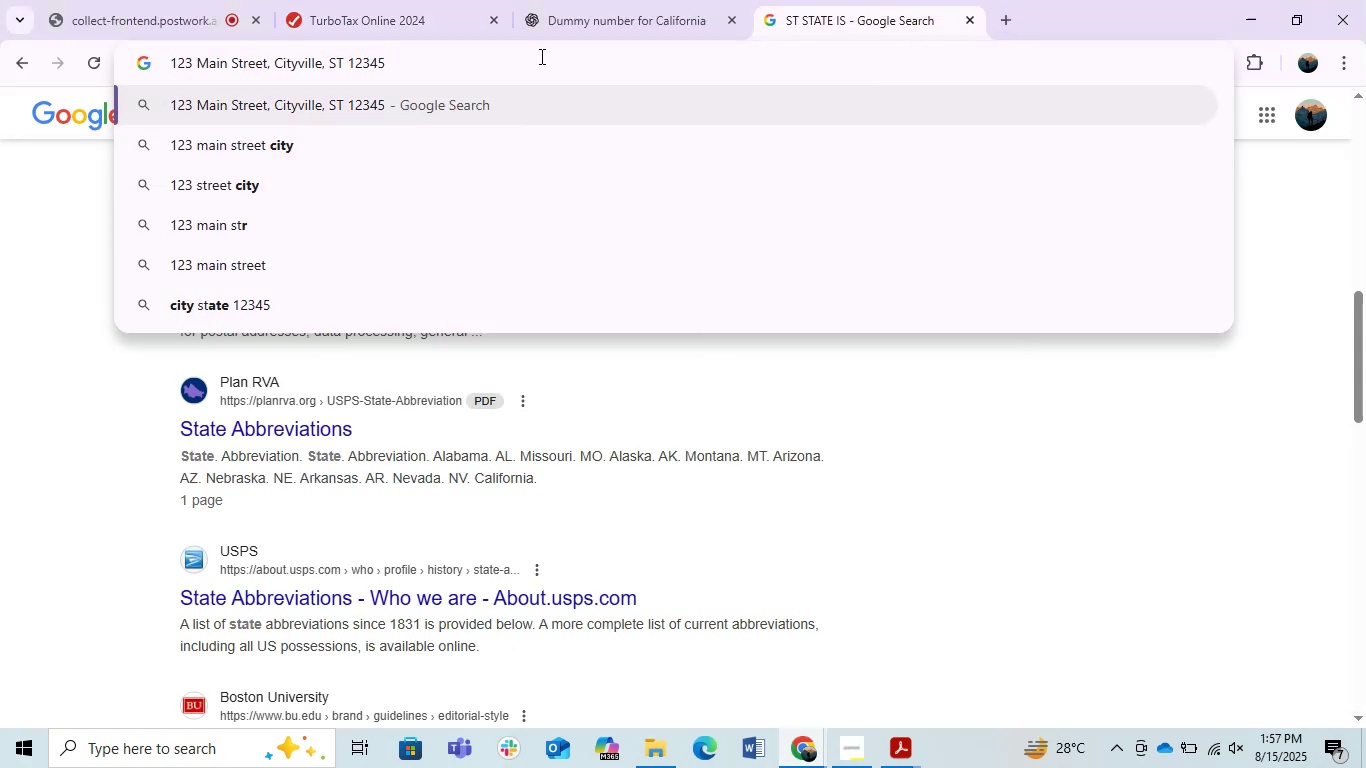 
wait(8.23)
 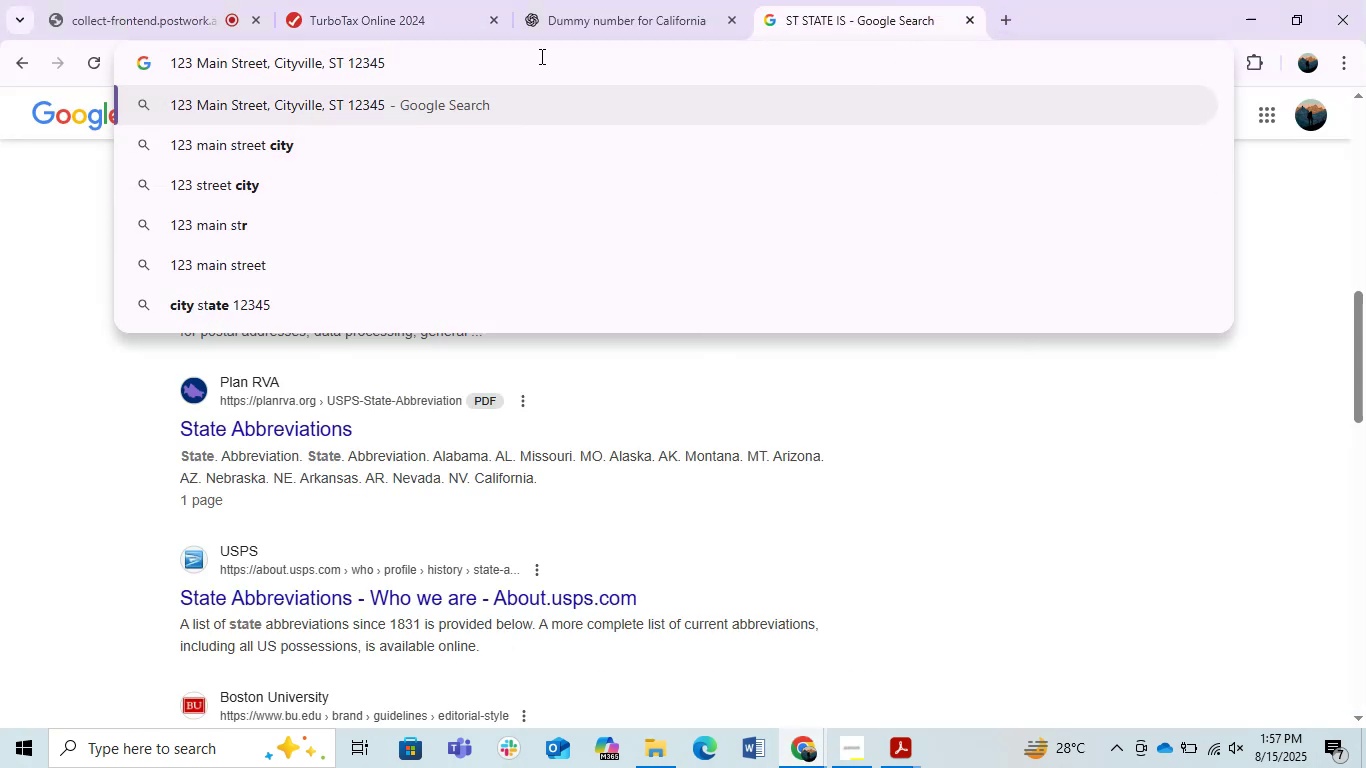 
type(PLEASE VARIFY THE ADDTRESS)
 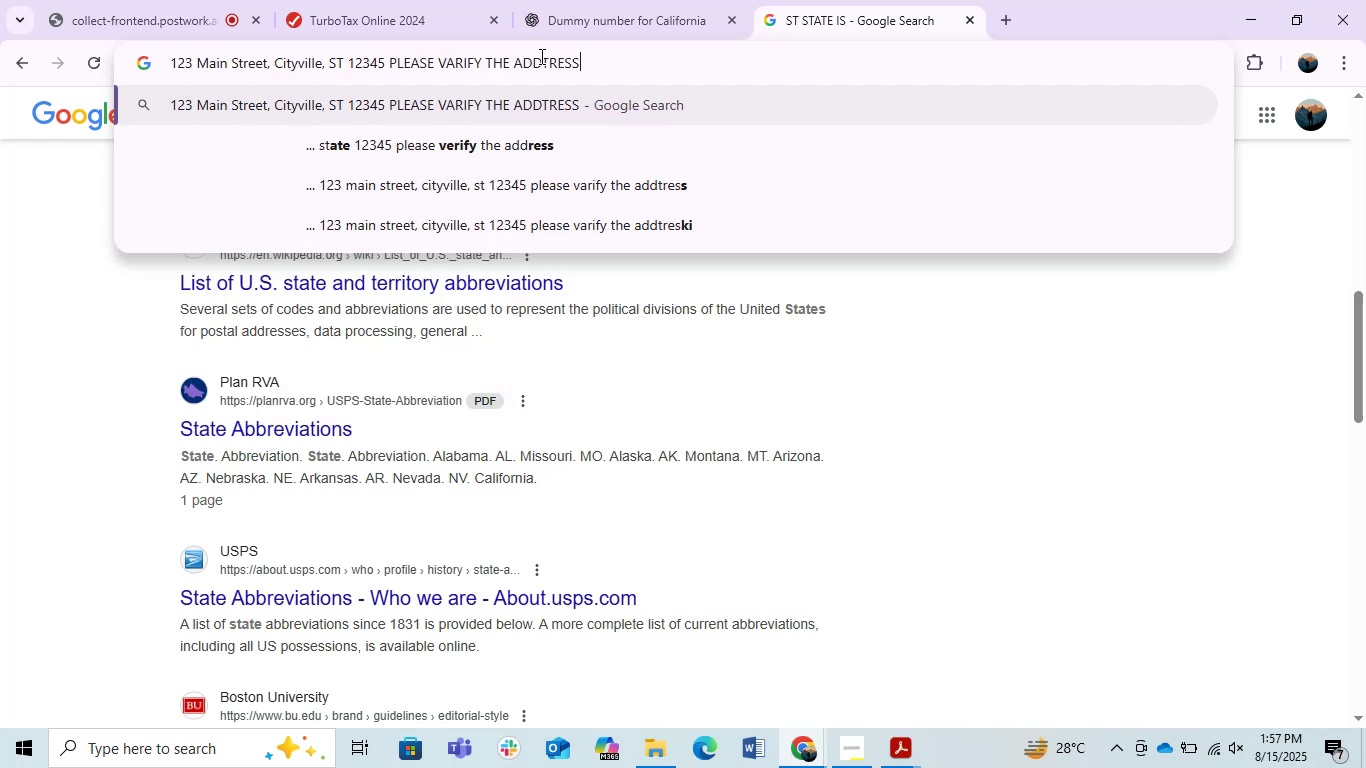 
key(Enter)
 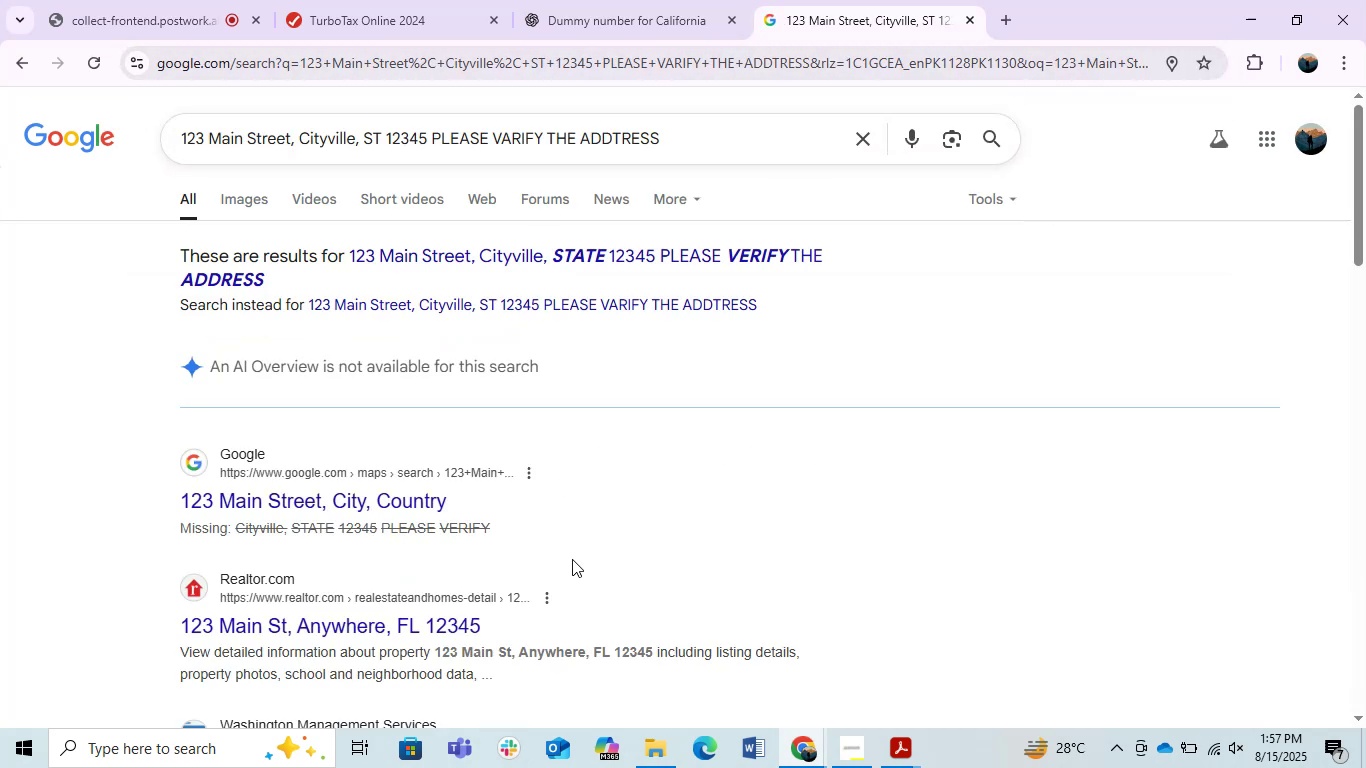 
scroll: coordinate [572, 559], scroll_direction: down, amount: 3.0
 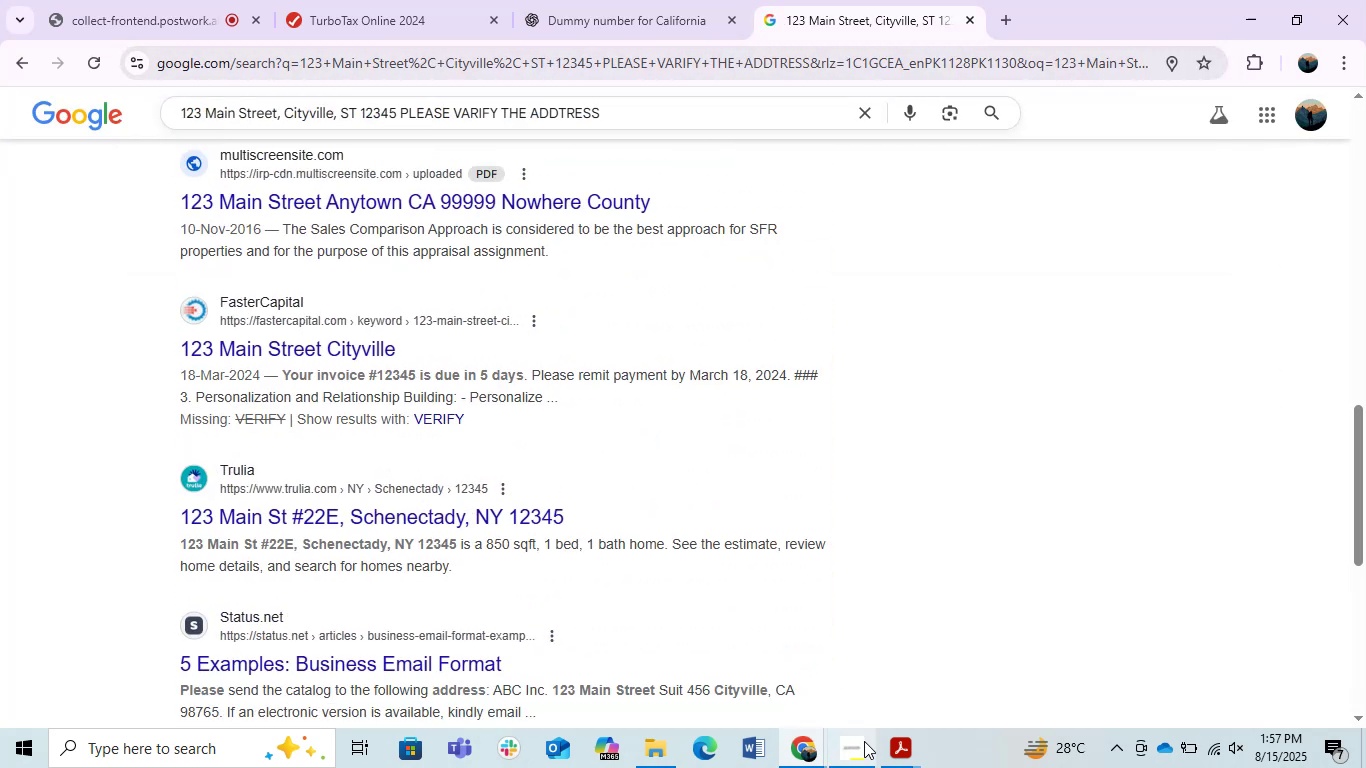 
left_click([804, 745])
 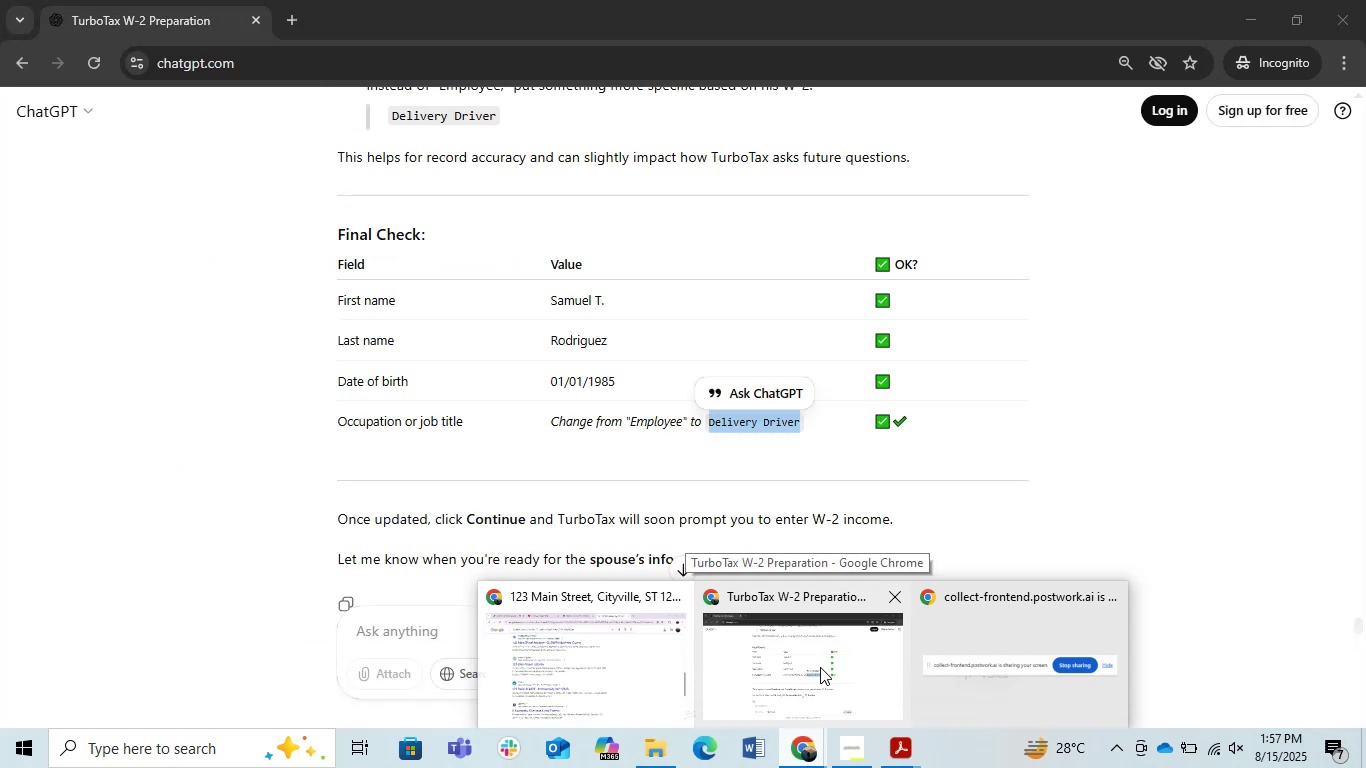 
left_click([820, 667])
 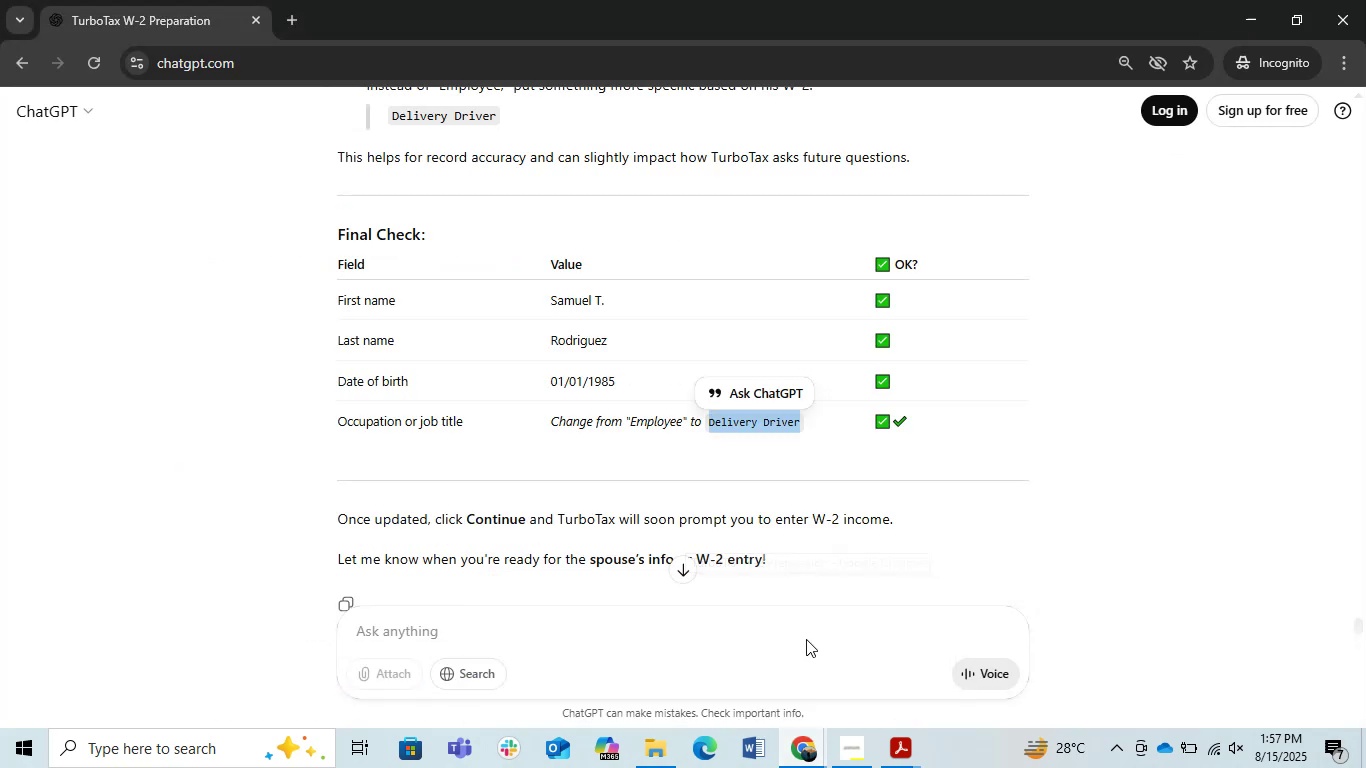 
scroll: coordinate [746, 527], scroll_direction: down, amount: 5.0
 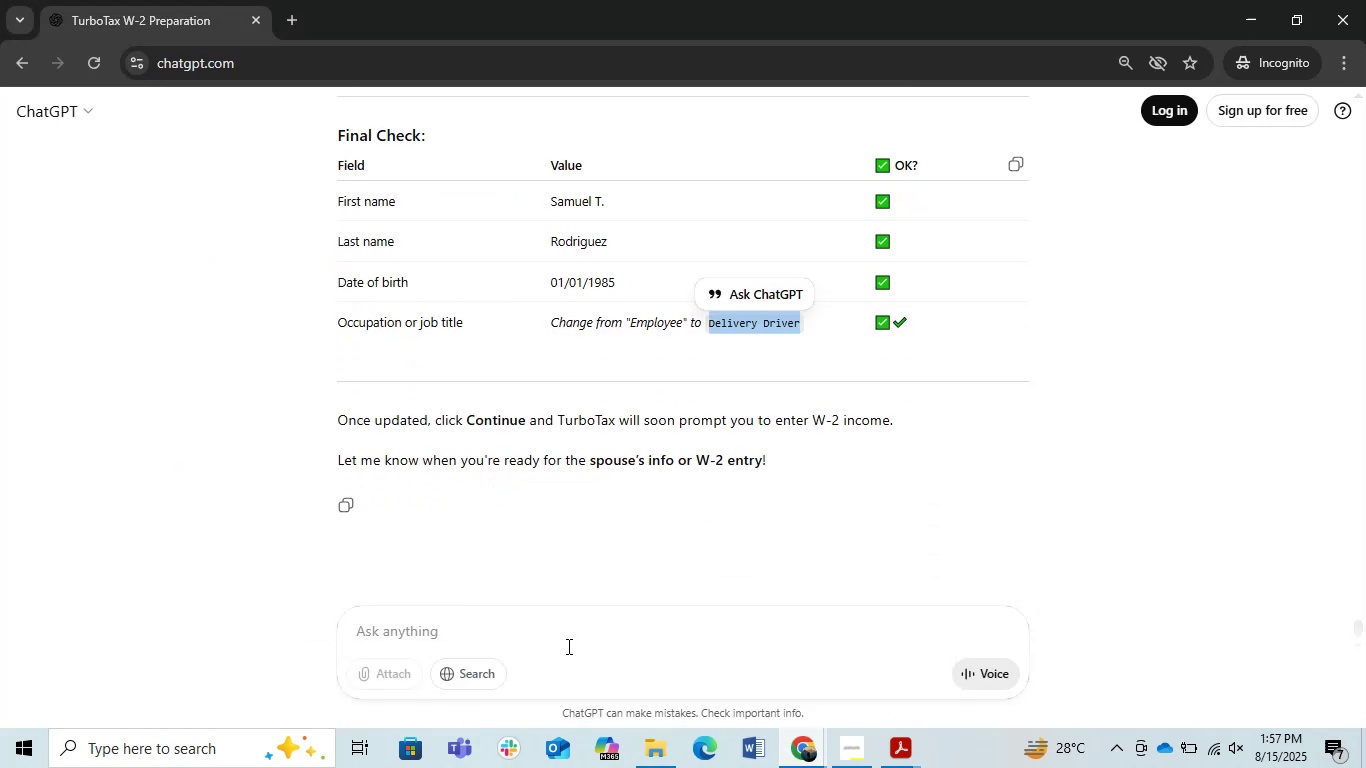 
key(Alt+AltLeft)
 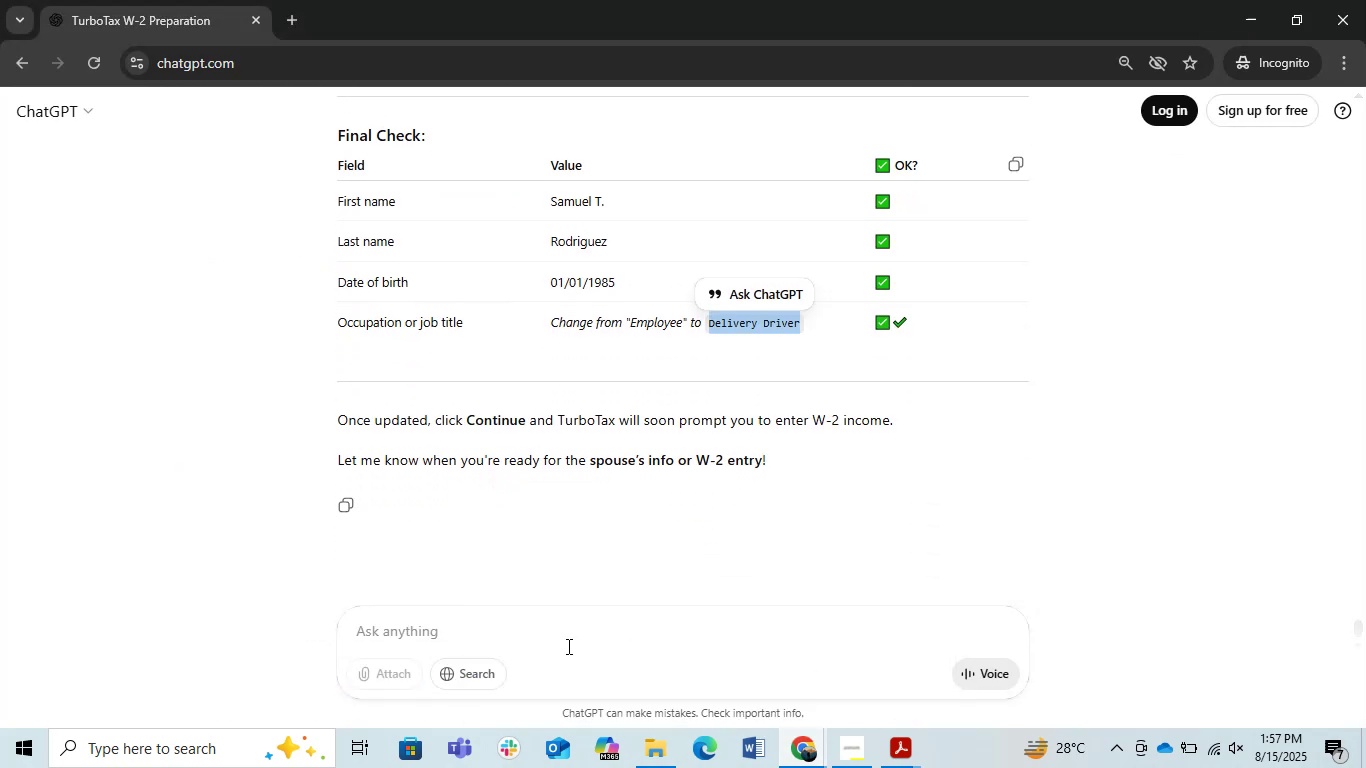 
key(Alt+Tab)
 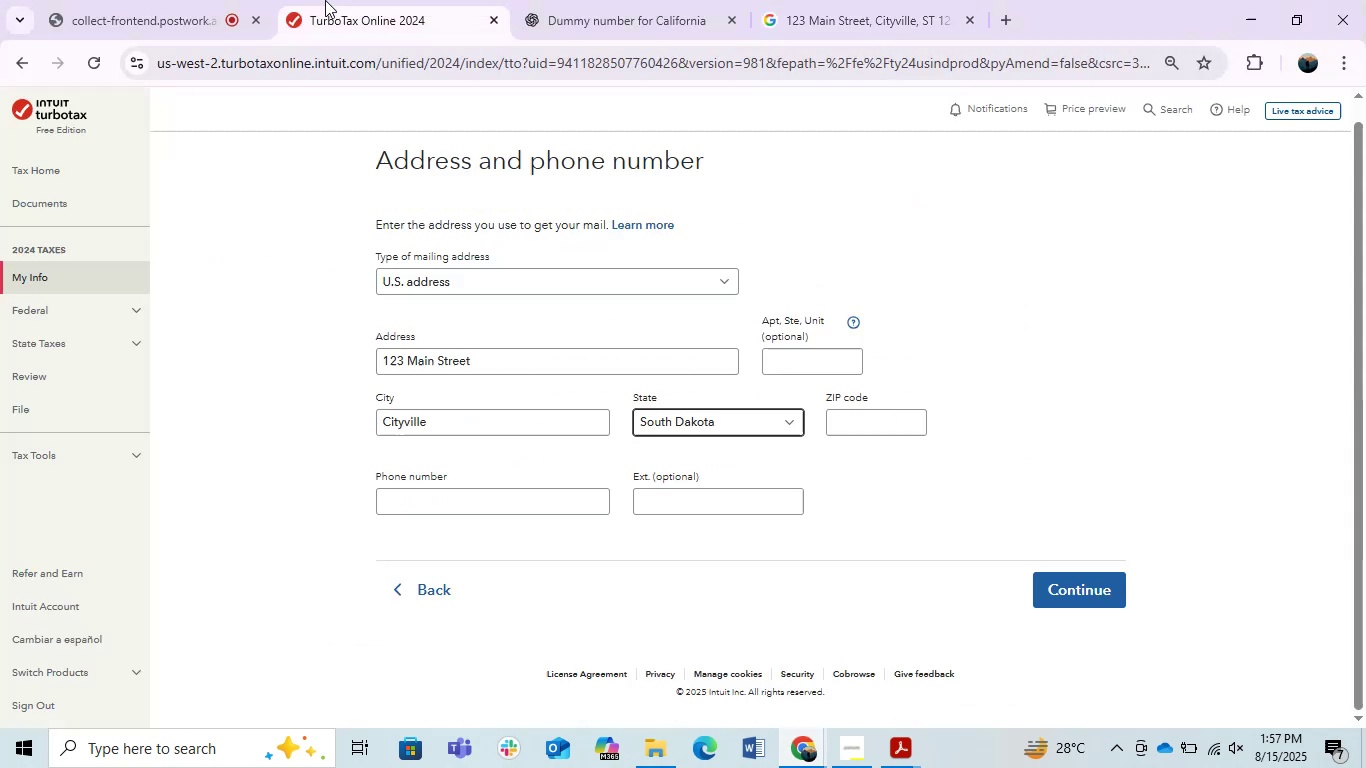 
double_click([138, 0])
 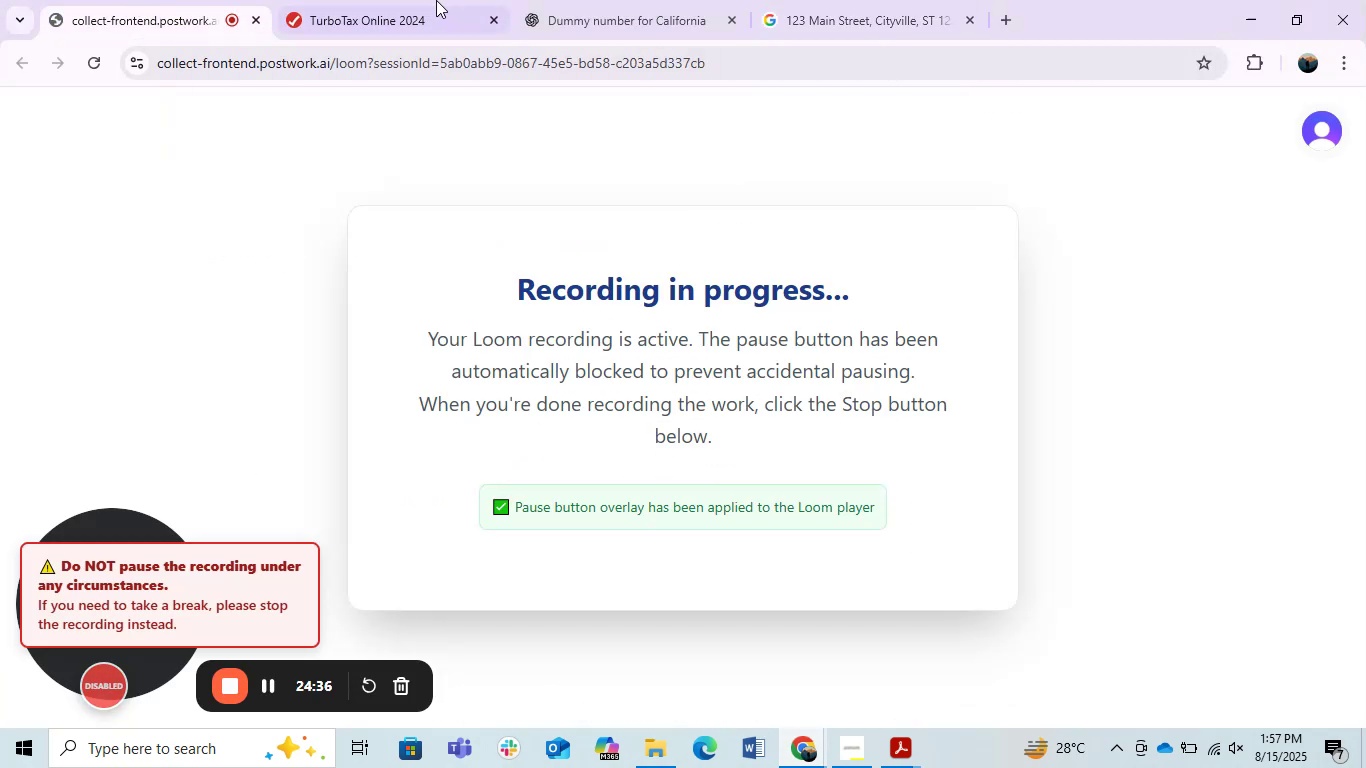 
left_click([416, 0])
 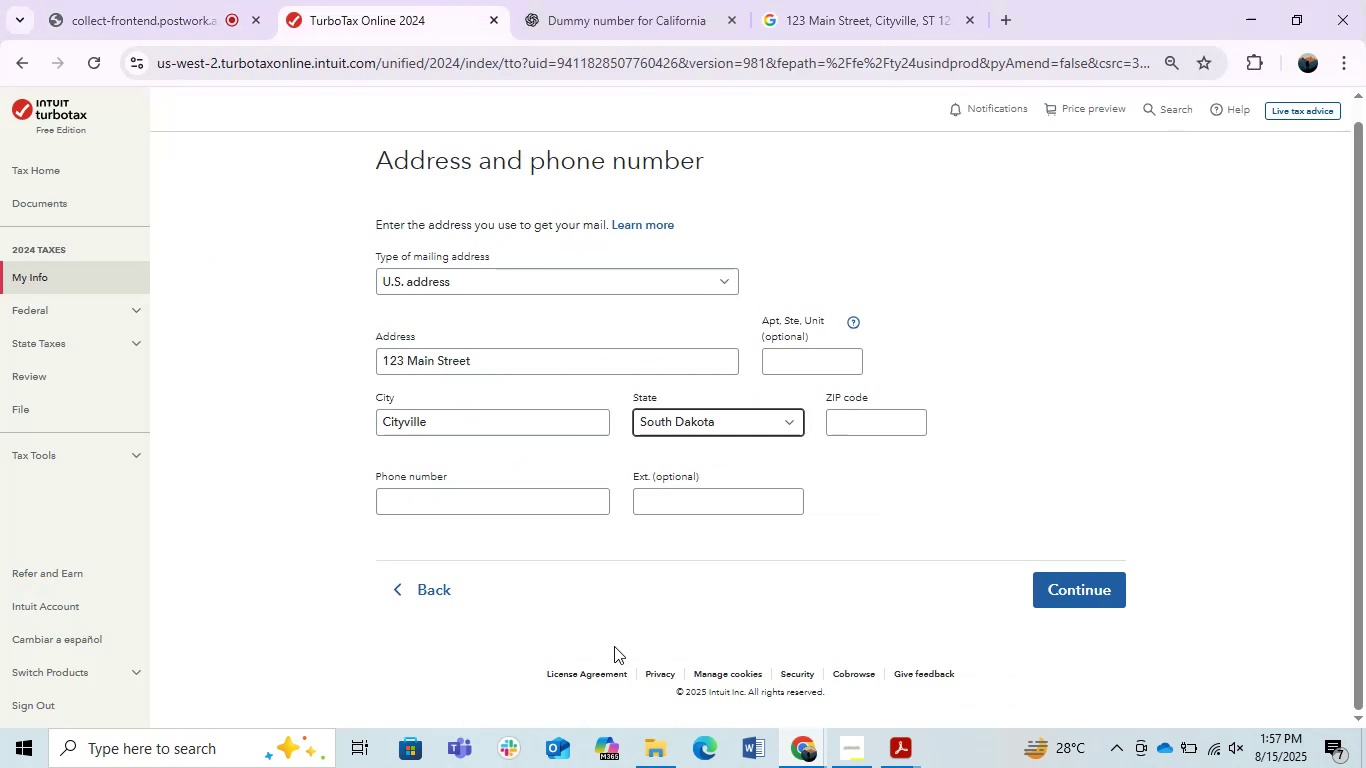 
left_click([598, 617])
 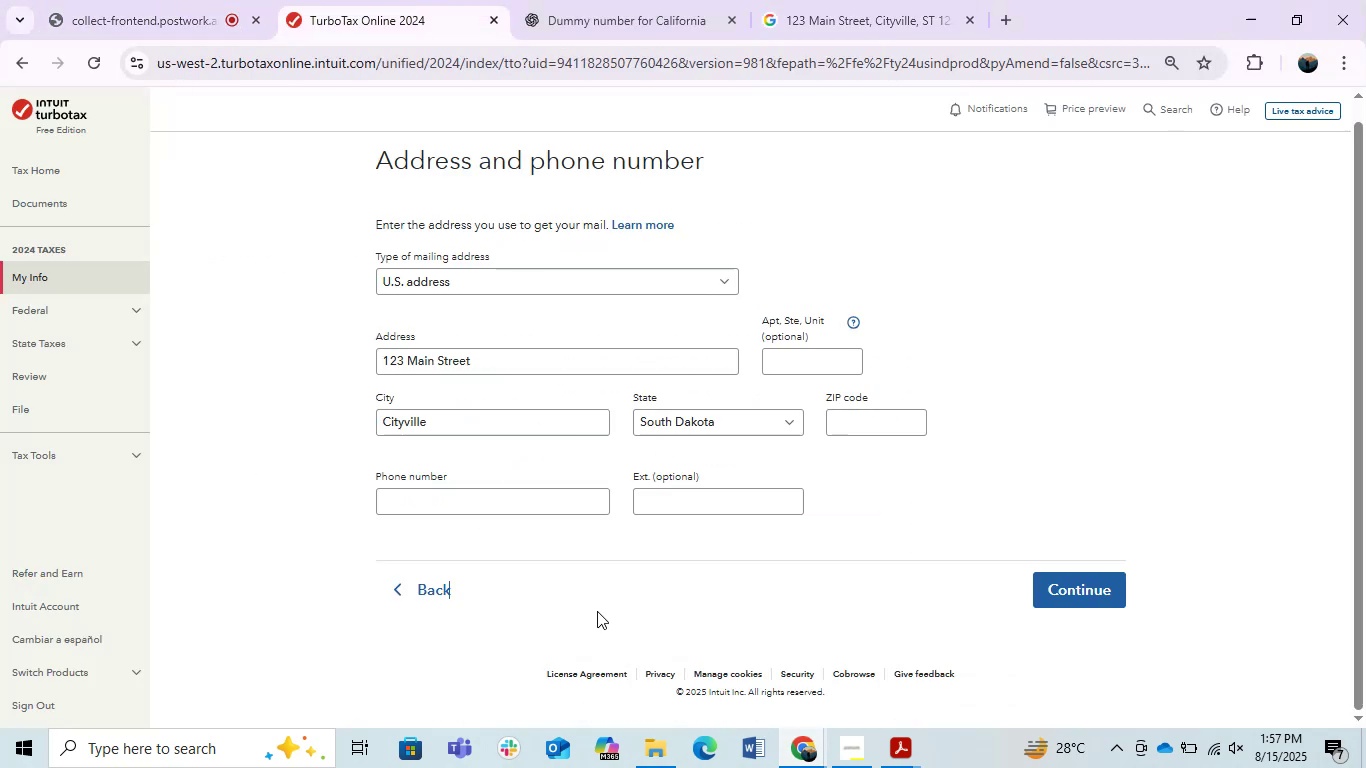 
key(PrintScreen)
 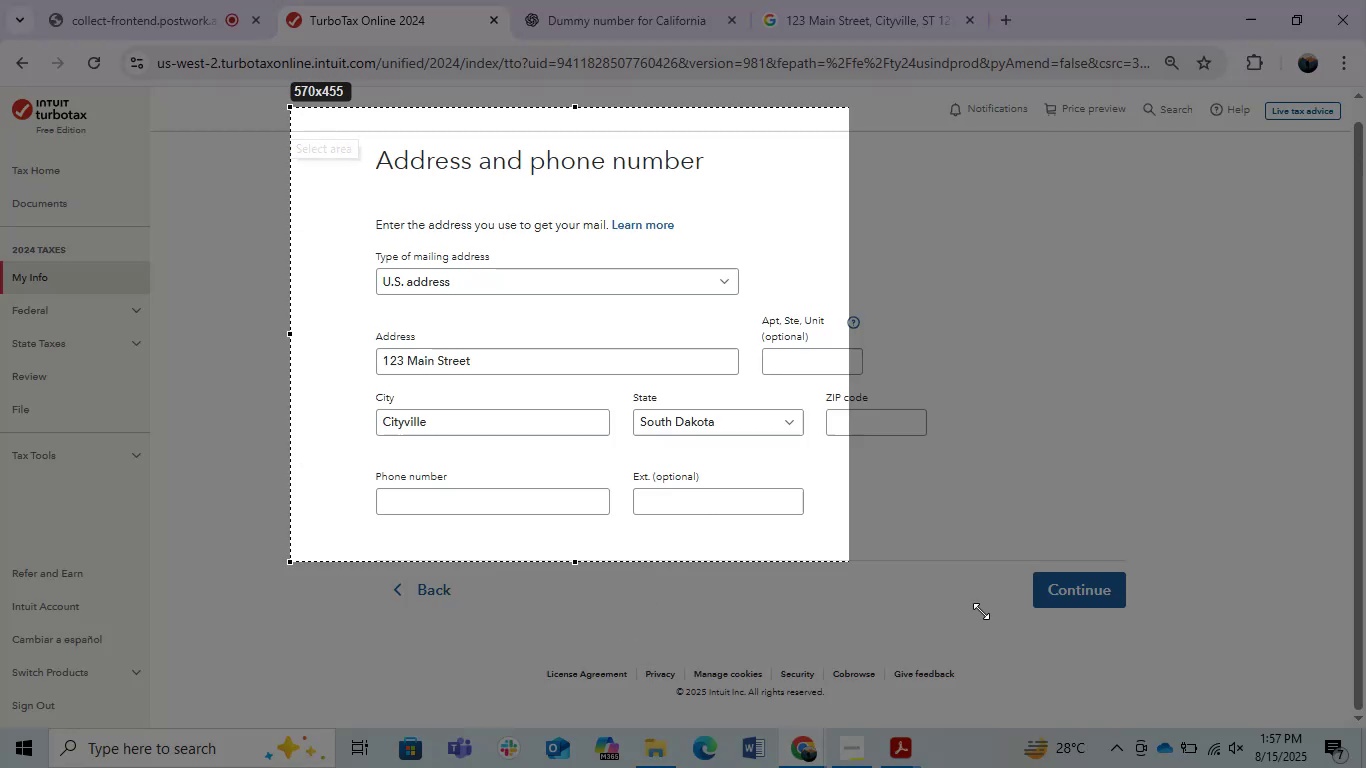 
key(Control+C)
 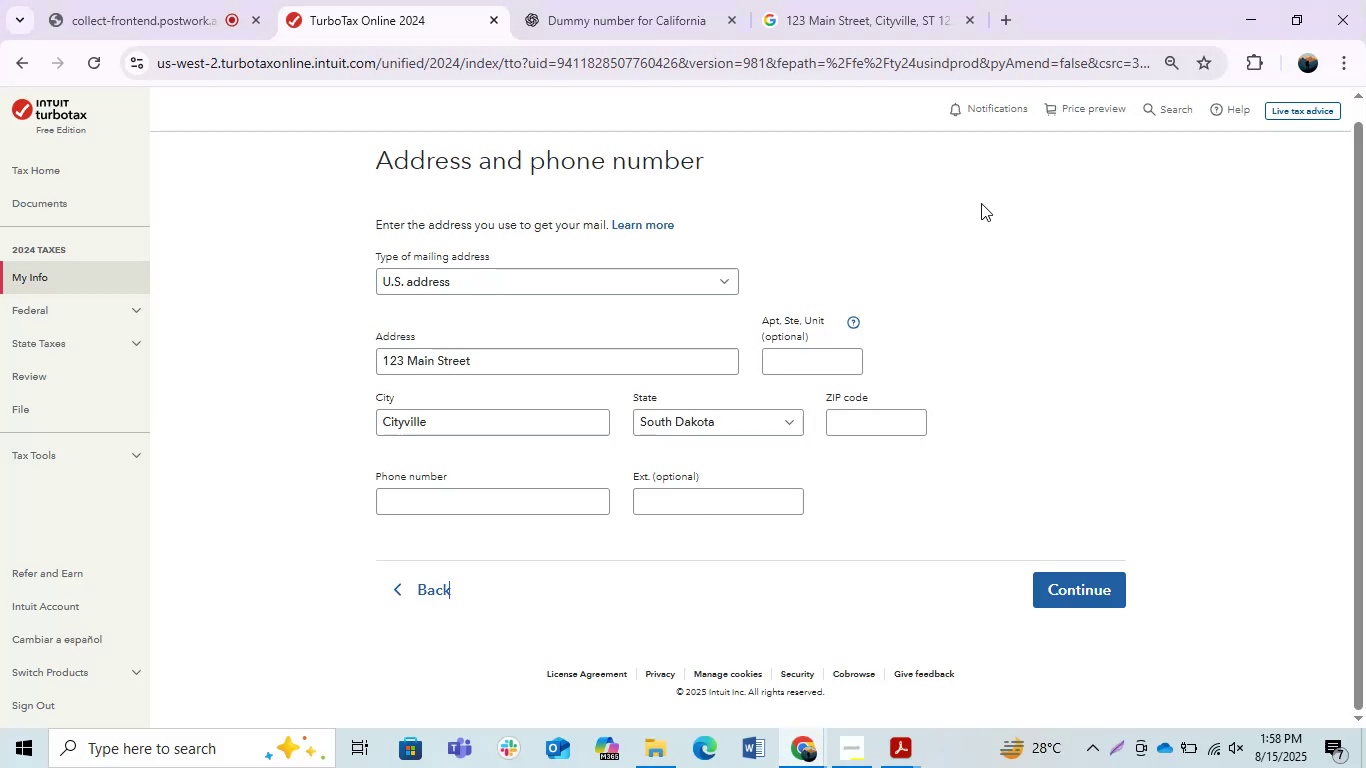 
key(Alt+AltLeft)
 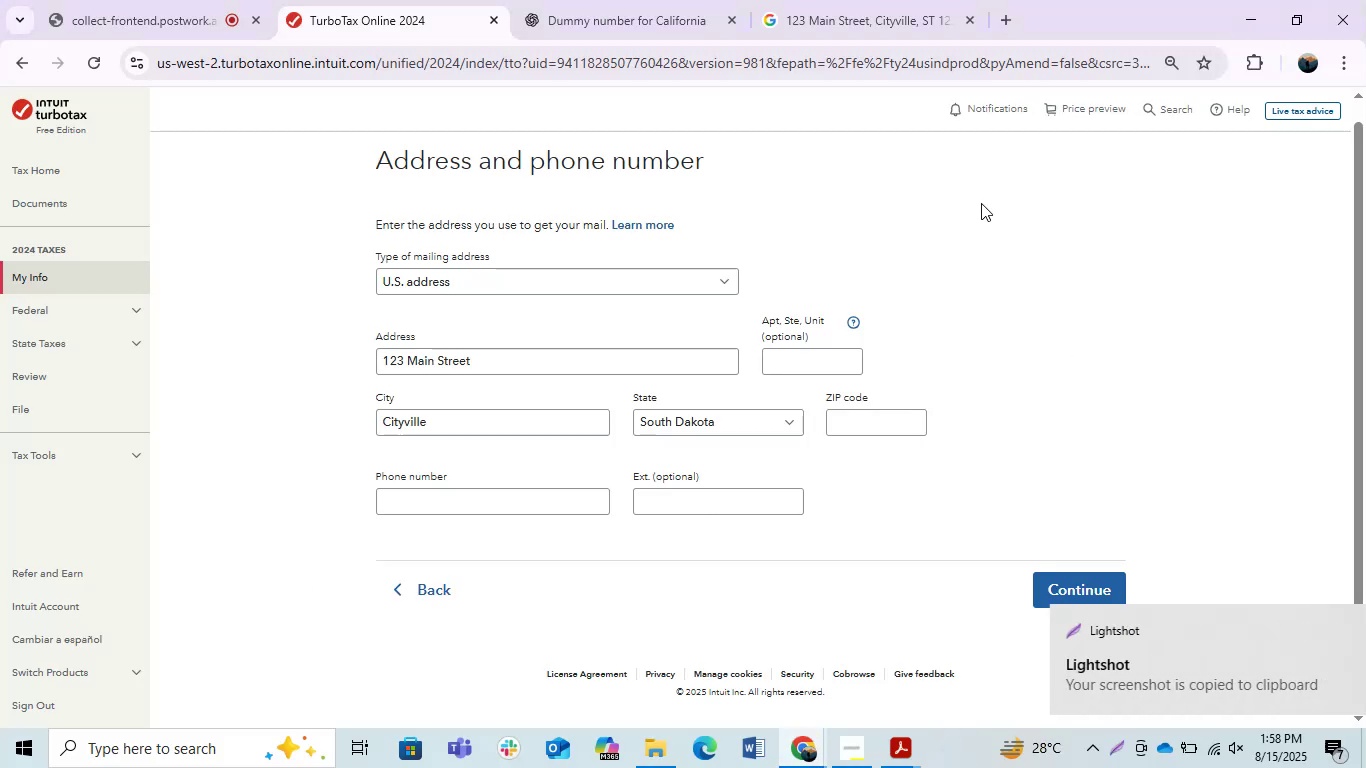 
key(Alt+Tab)
 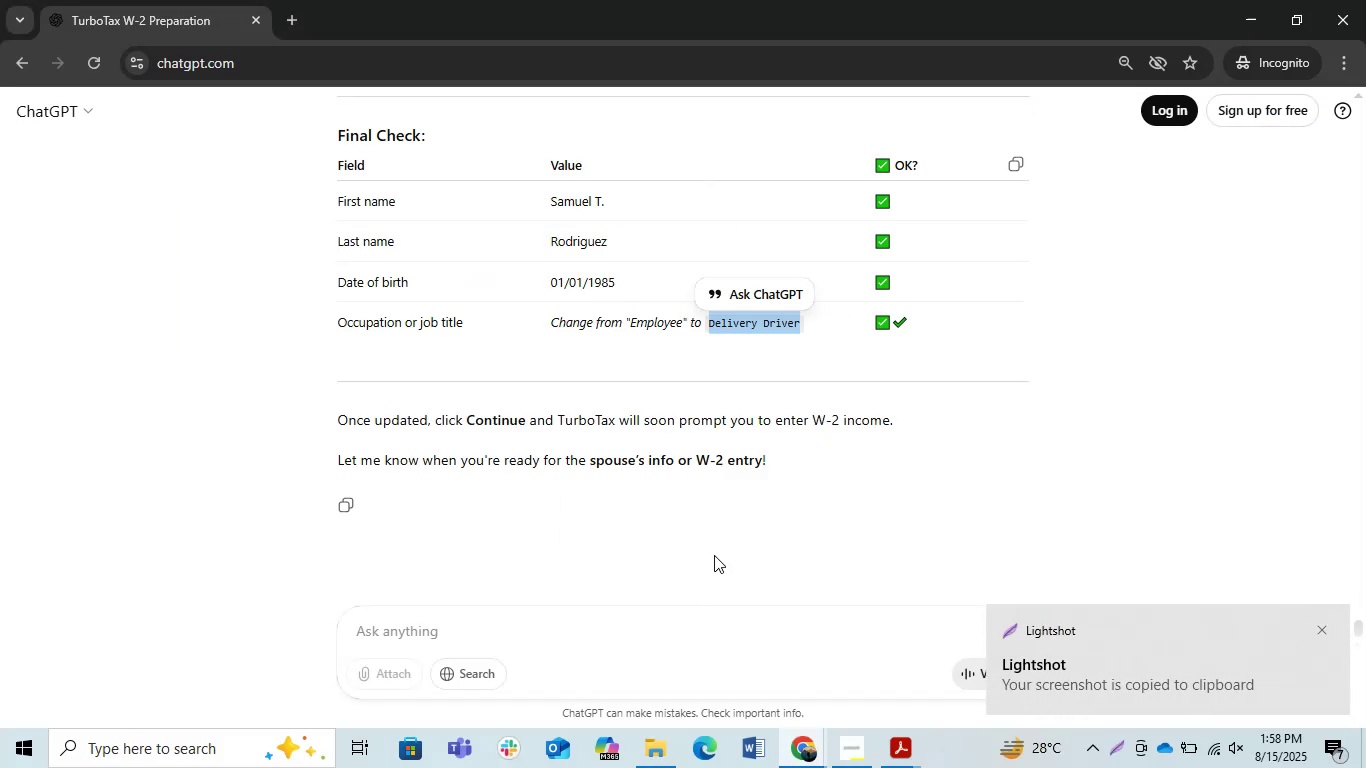 
left_click([656, 625])
 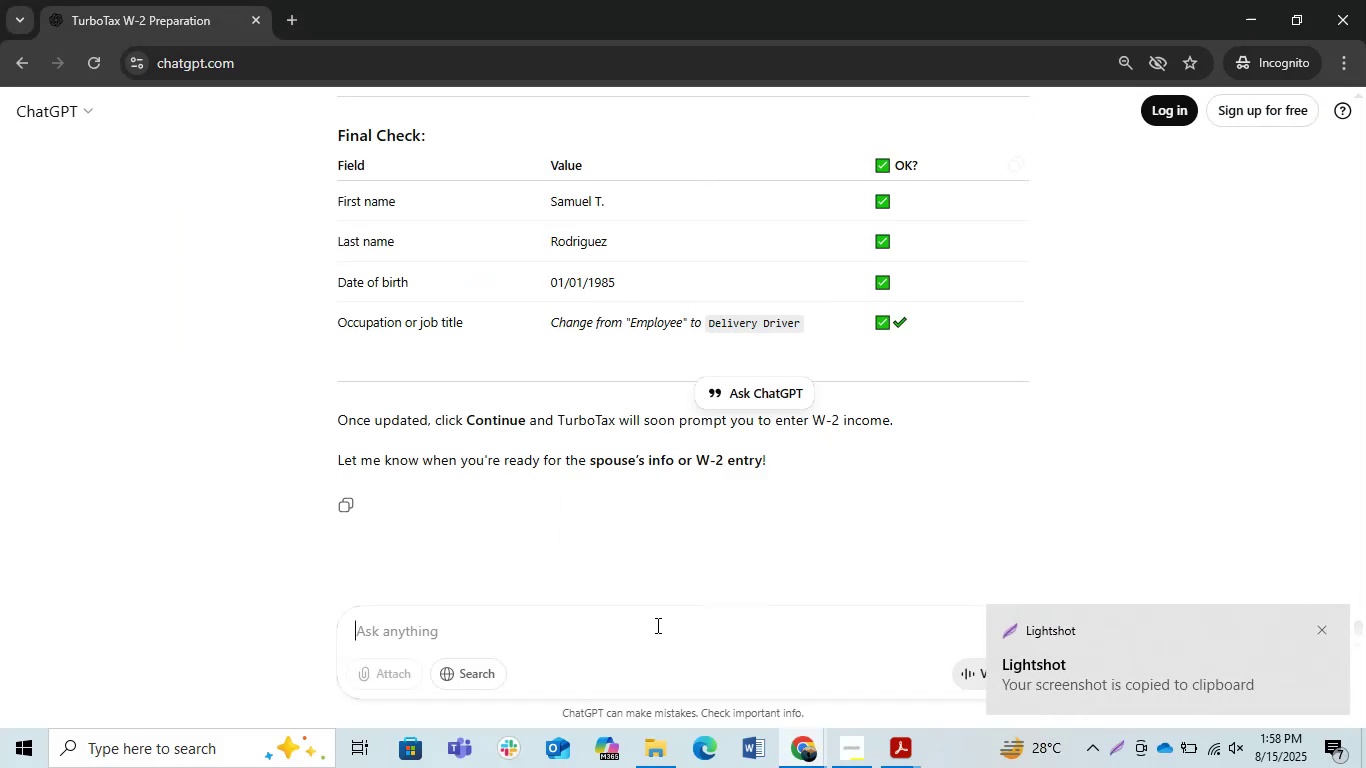 
key(Control+ControlLeft)
 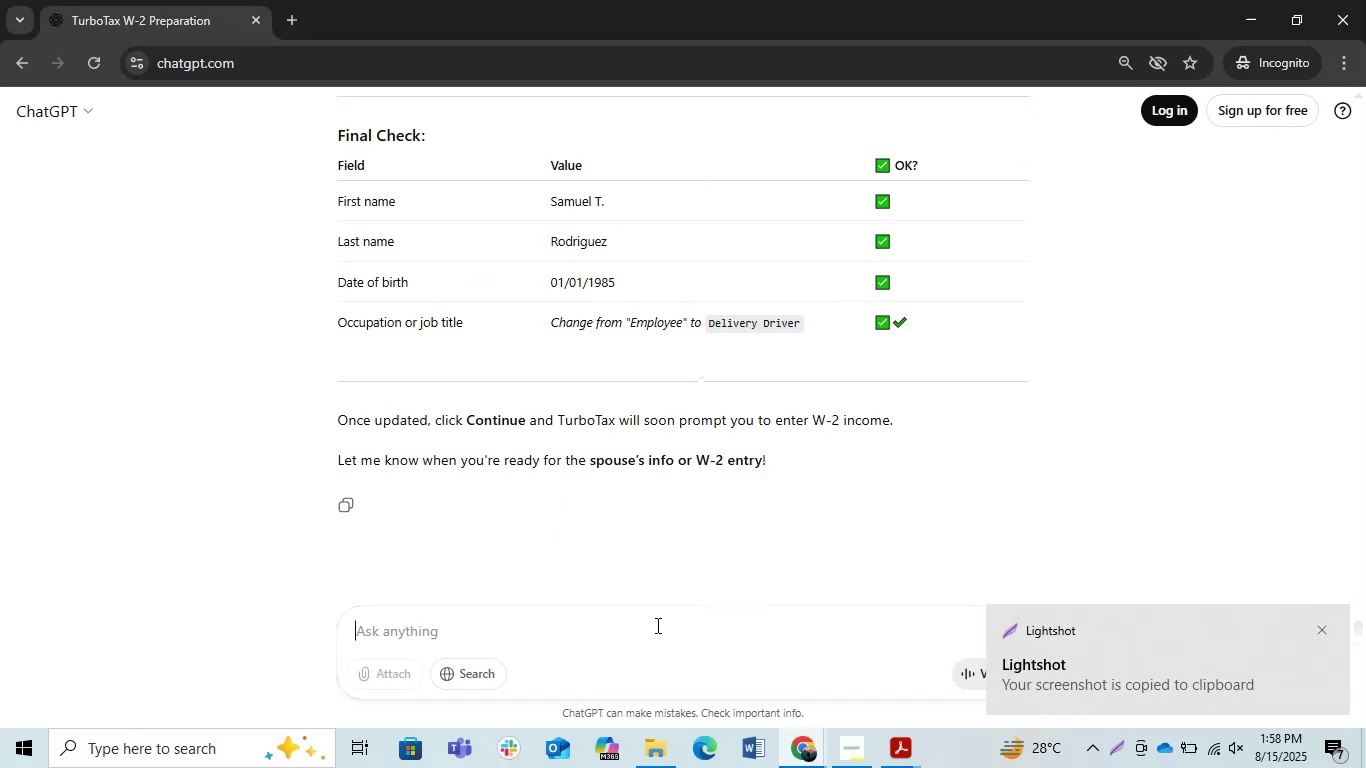 
key(Control+V)
 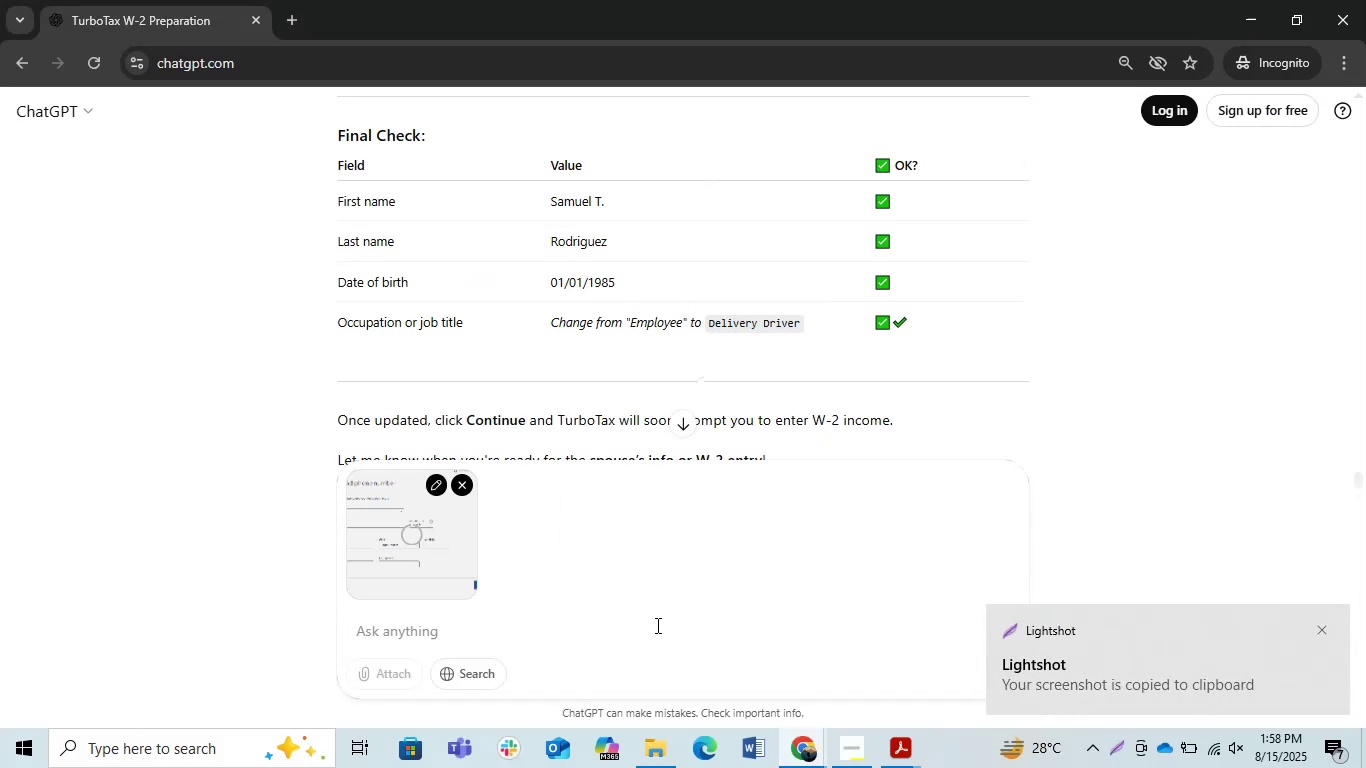 
key(Enter)
 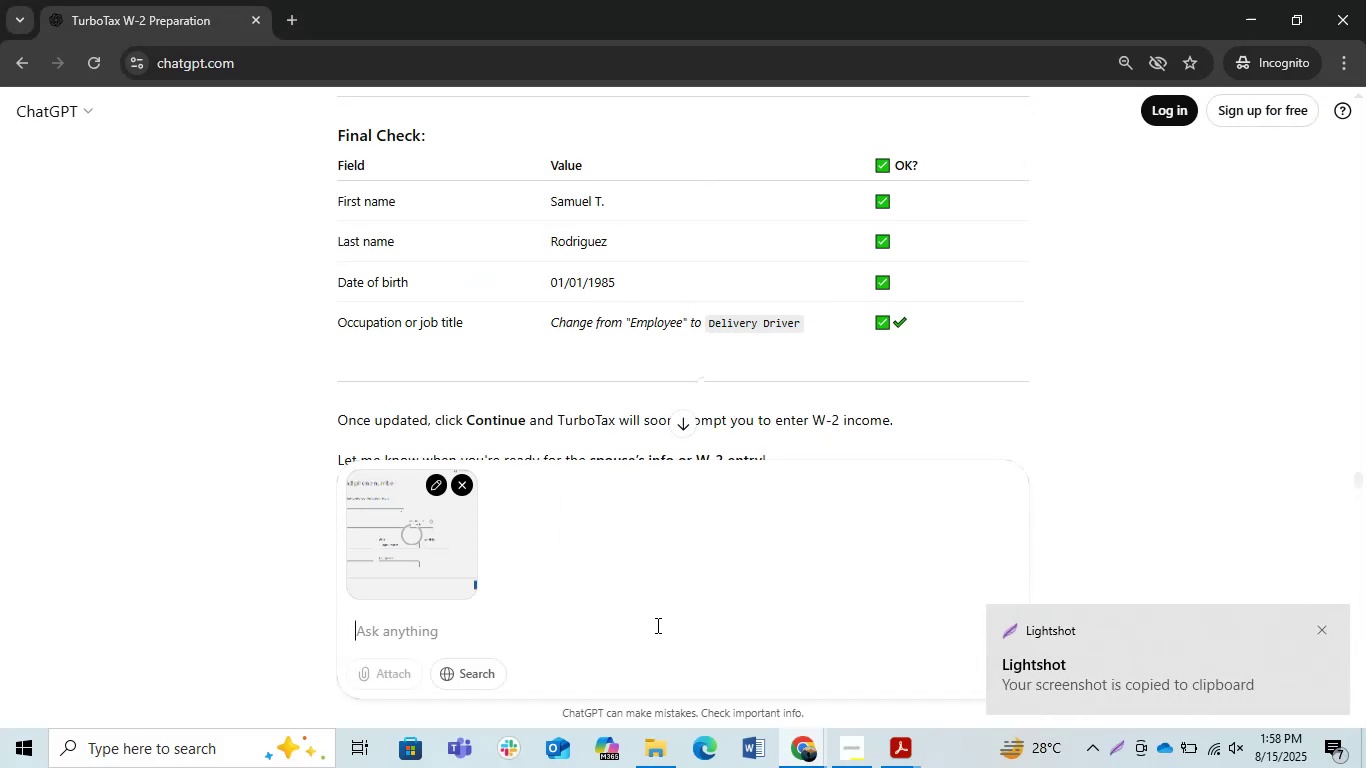 
key(Enter)
 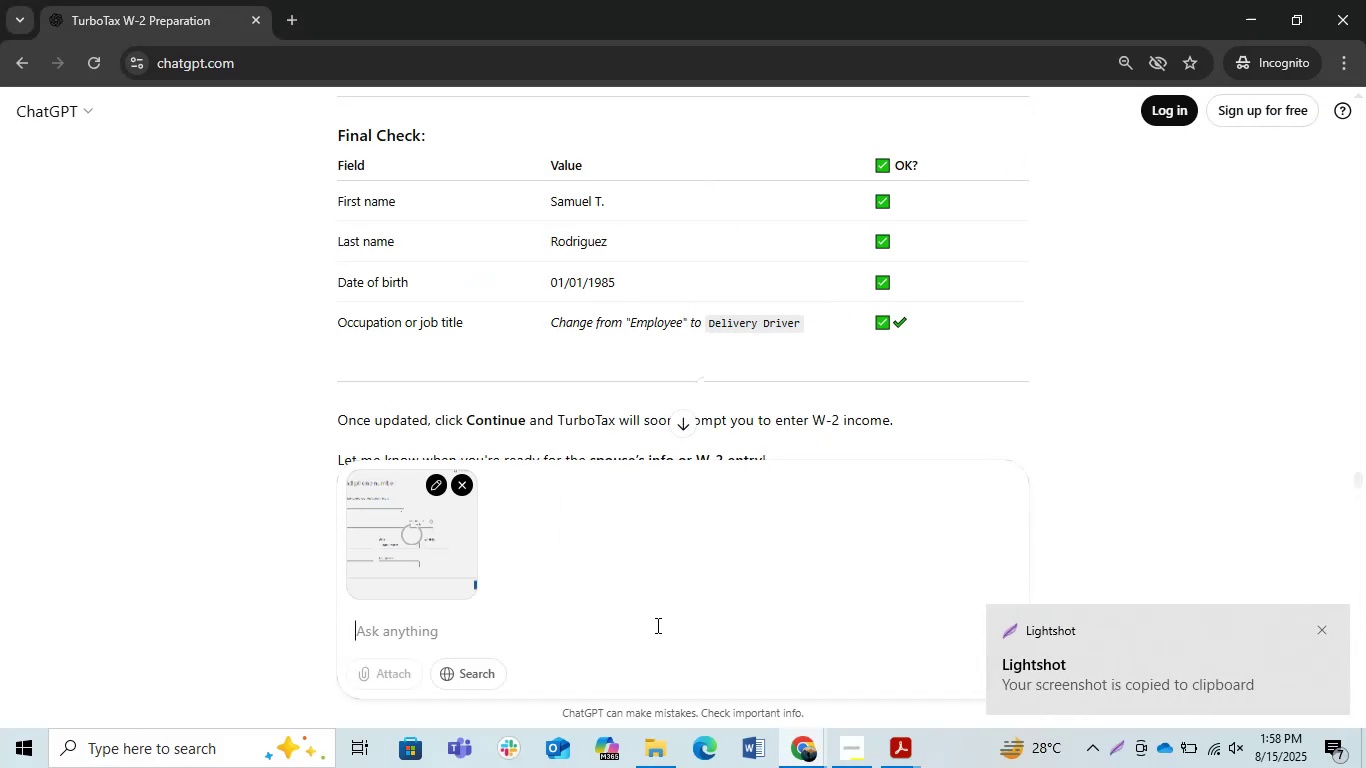 
key(Enter)
 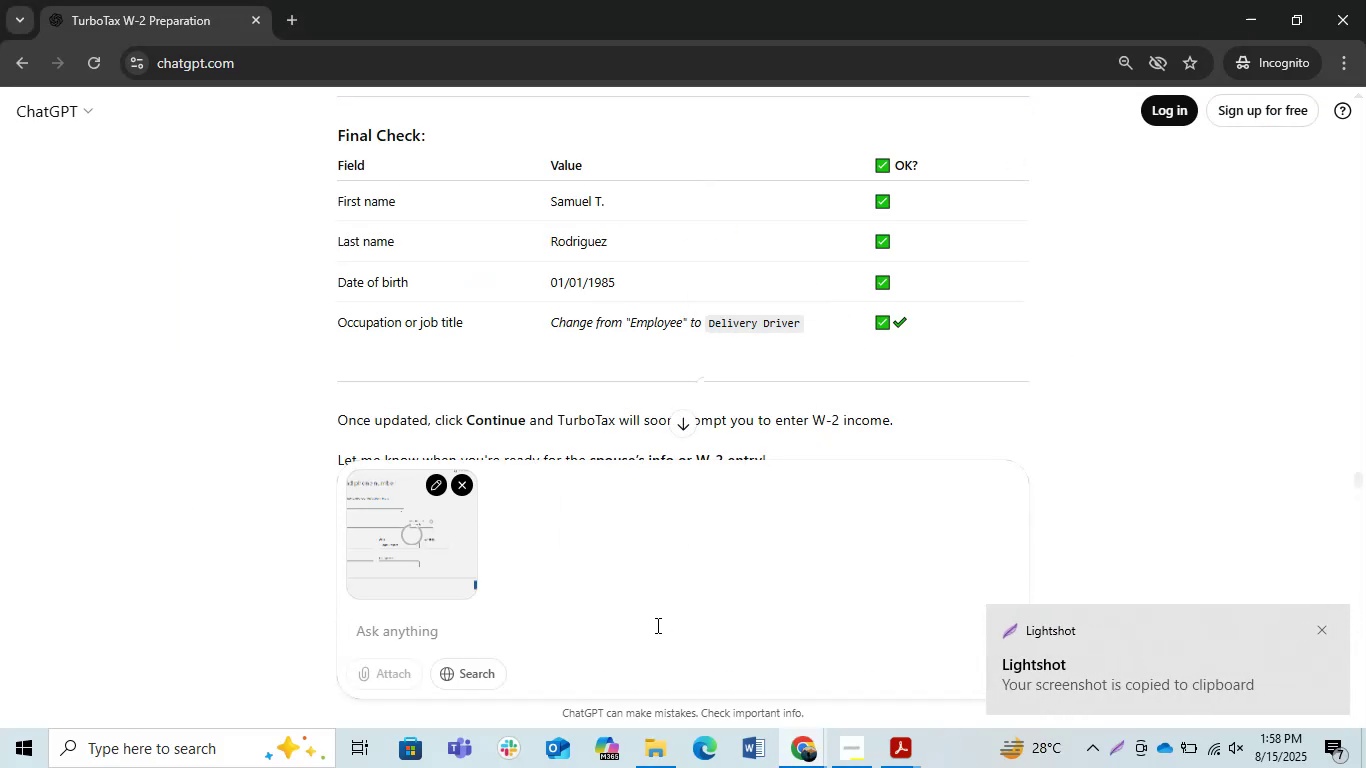 
key(Enter)
 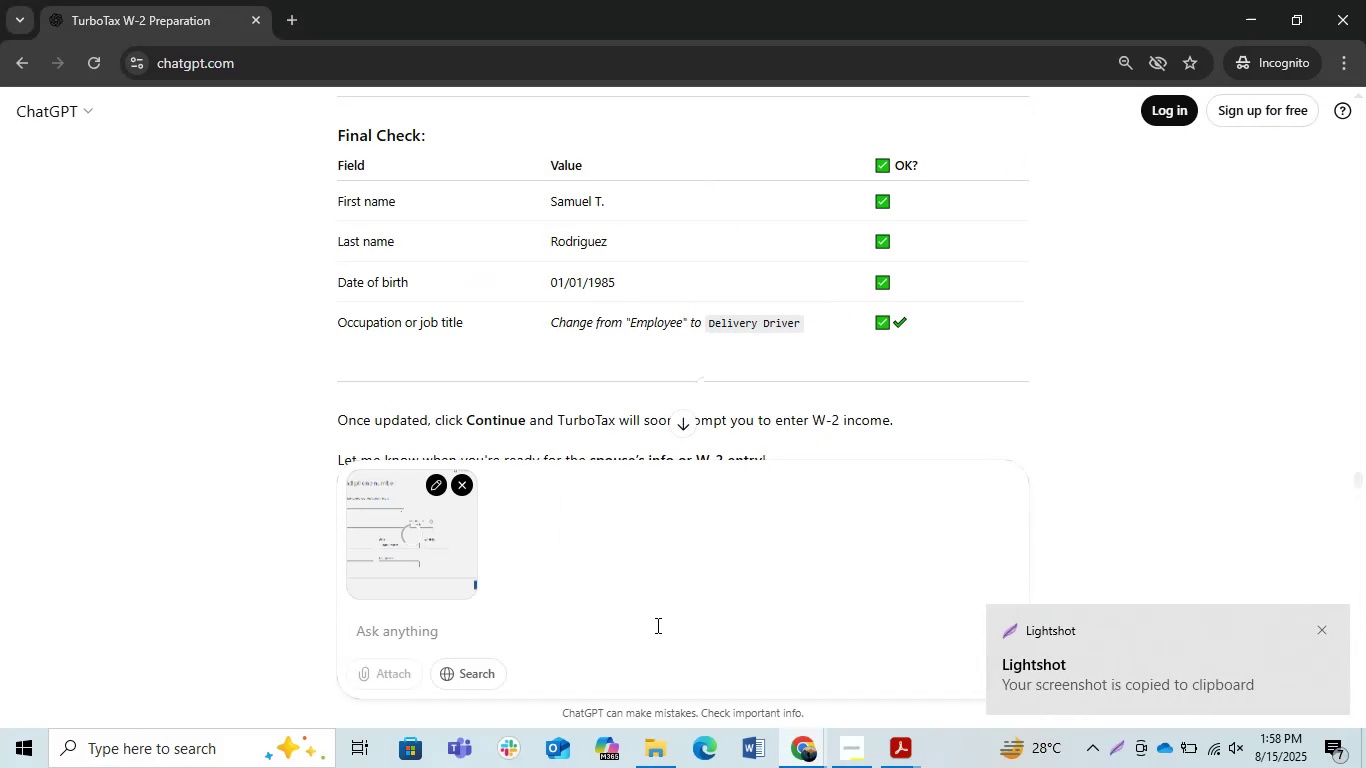 
key(Enter)
 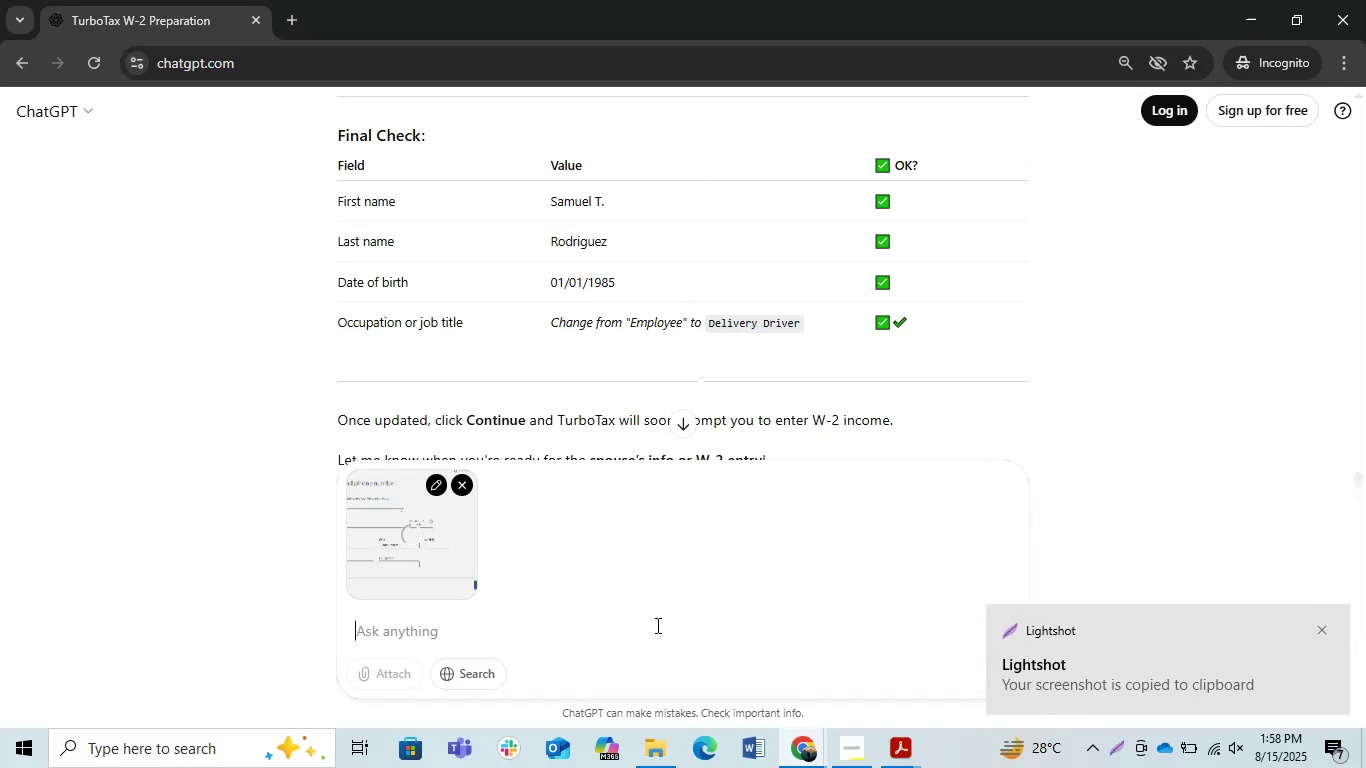 
key(Enter)
 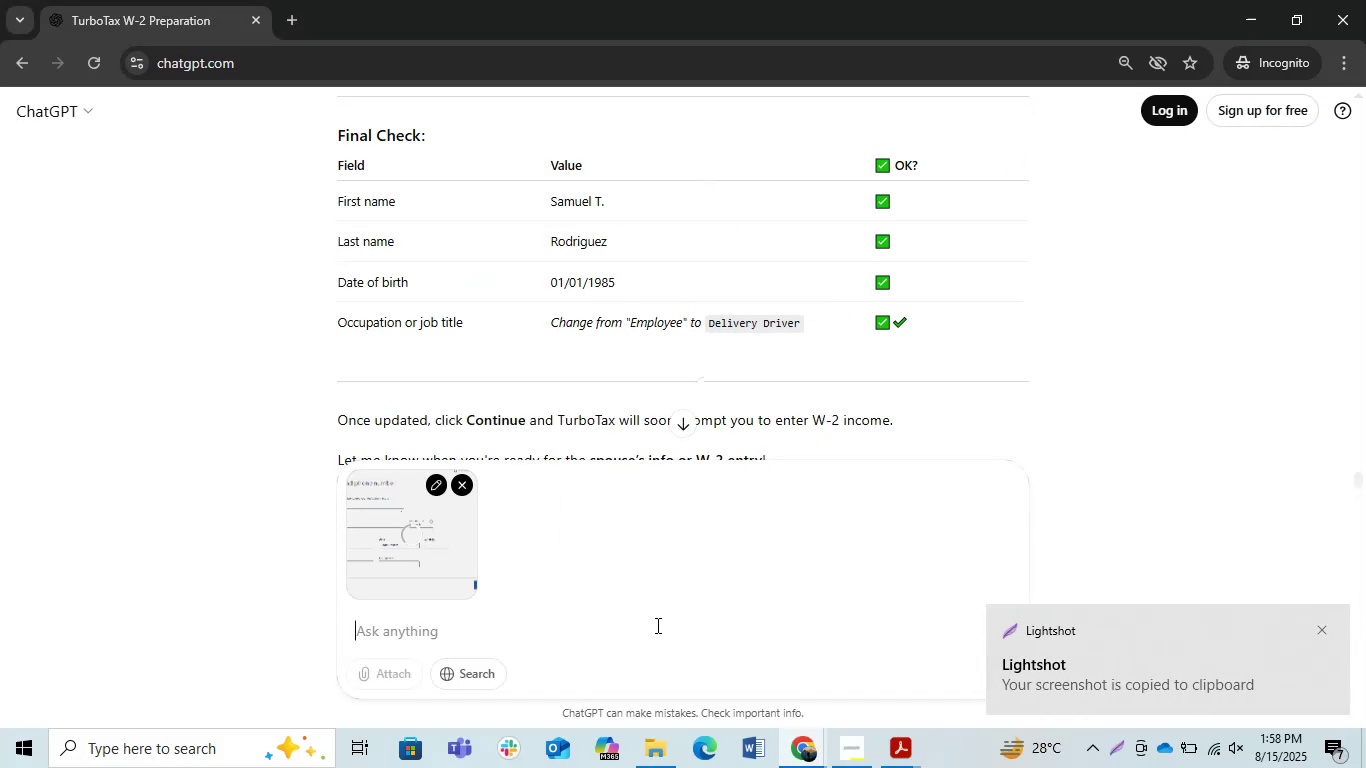 
key(Enter)
 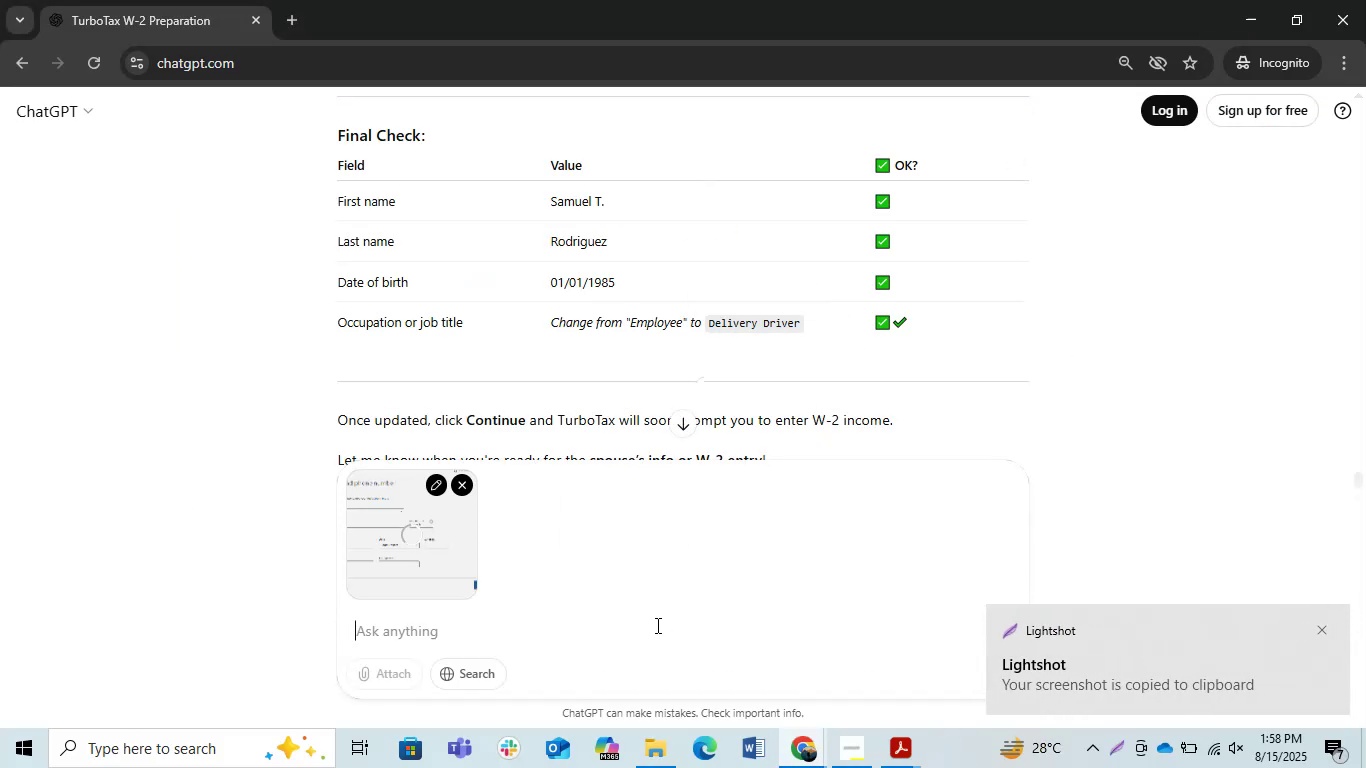 
key(Enter)
 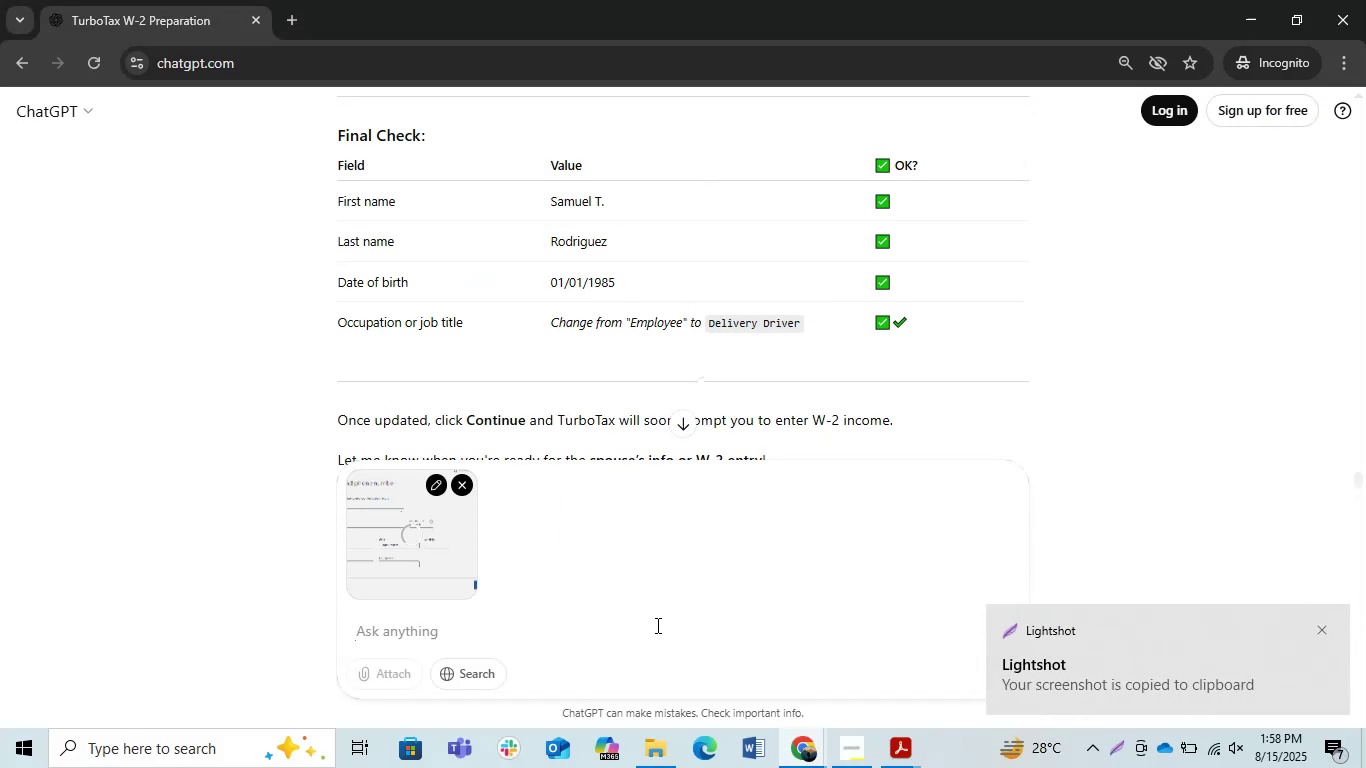 
key(Enter)
 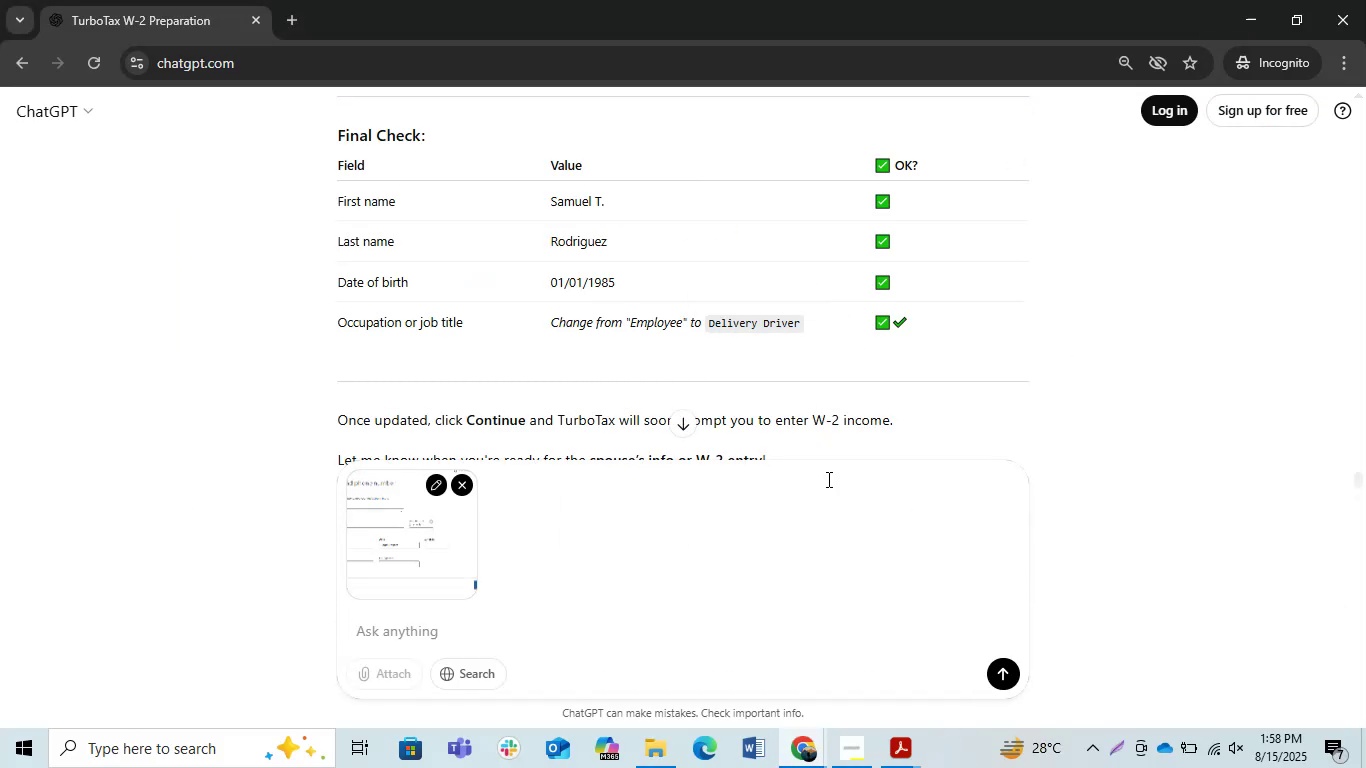 
key(Enter)
 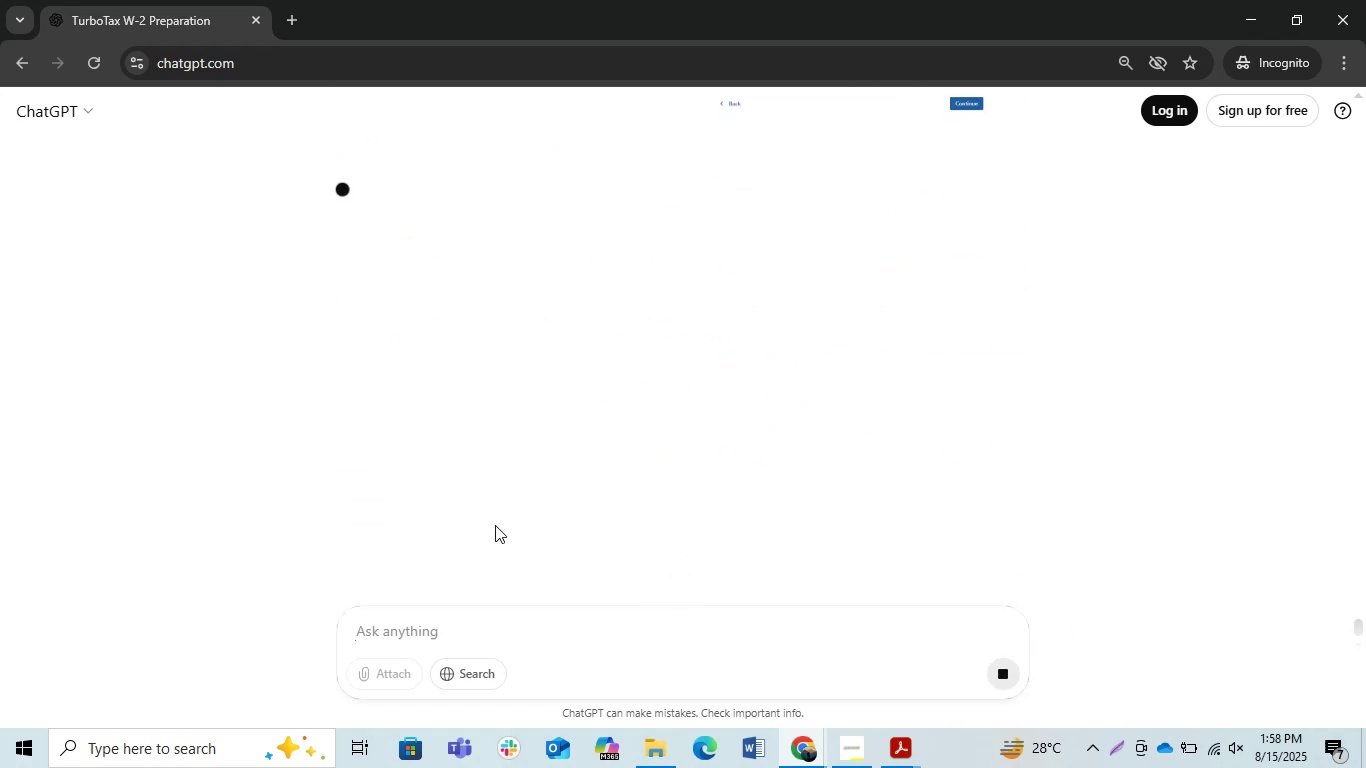 
mouse_move([877, 535])
 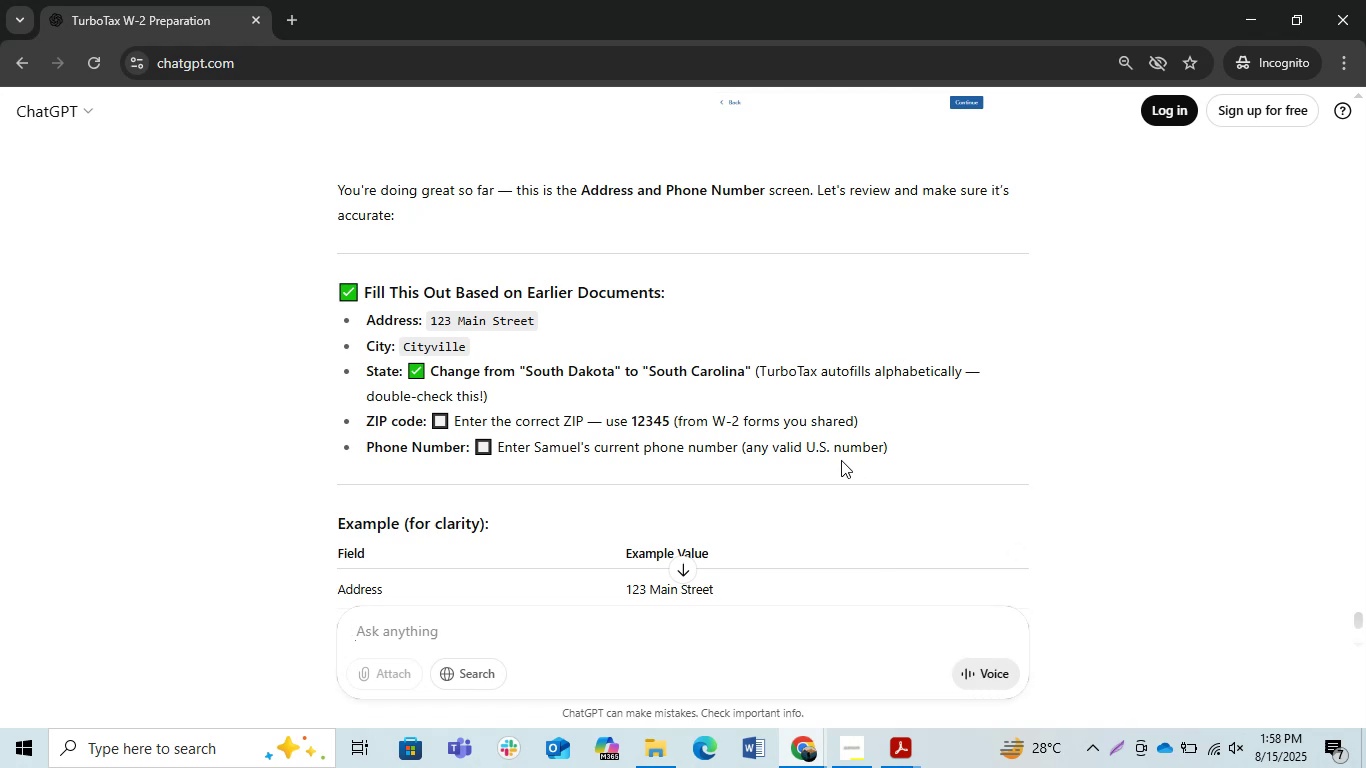 
wait(6.65)
 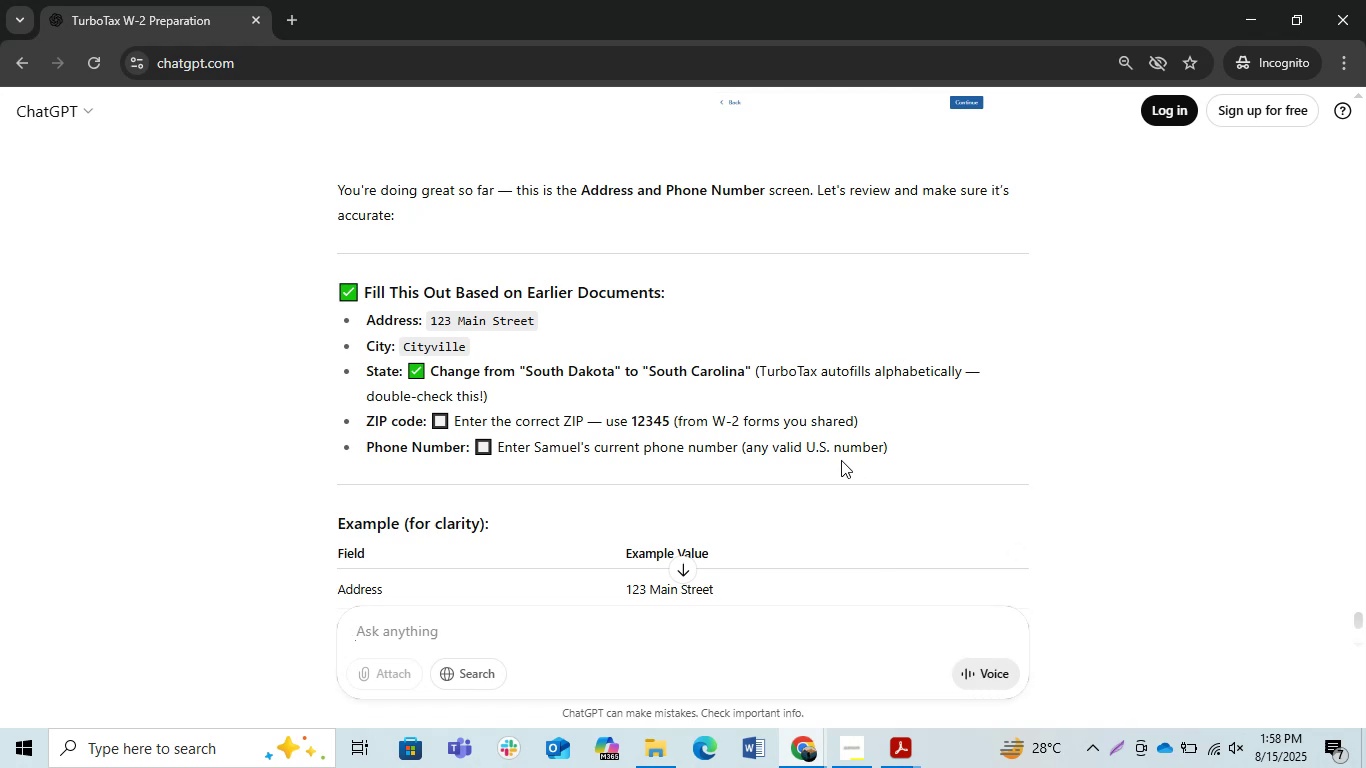 
scroll: coordinate [841, 460], scroll_direction: down, amount: 3.0
 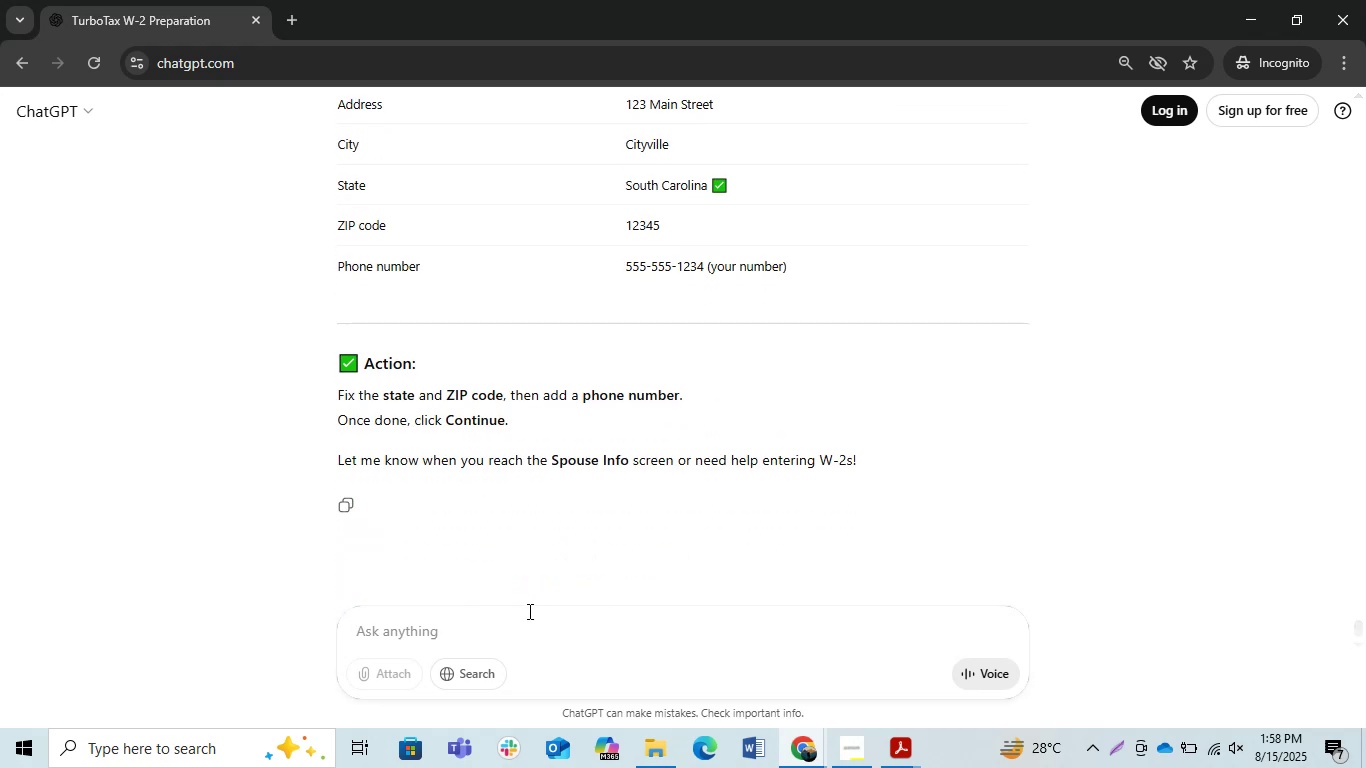 
left_click([486, 646])
 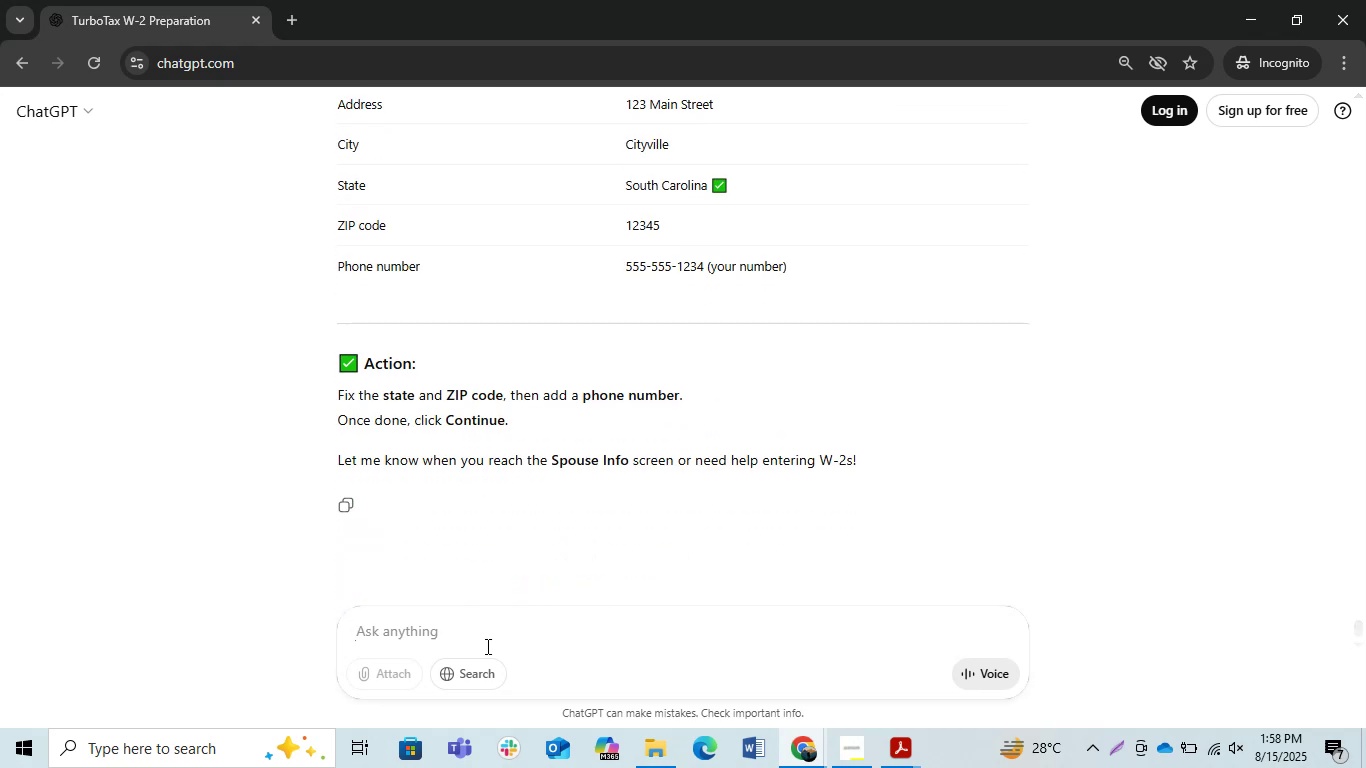 
type(ST STAND FOR )
 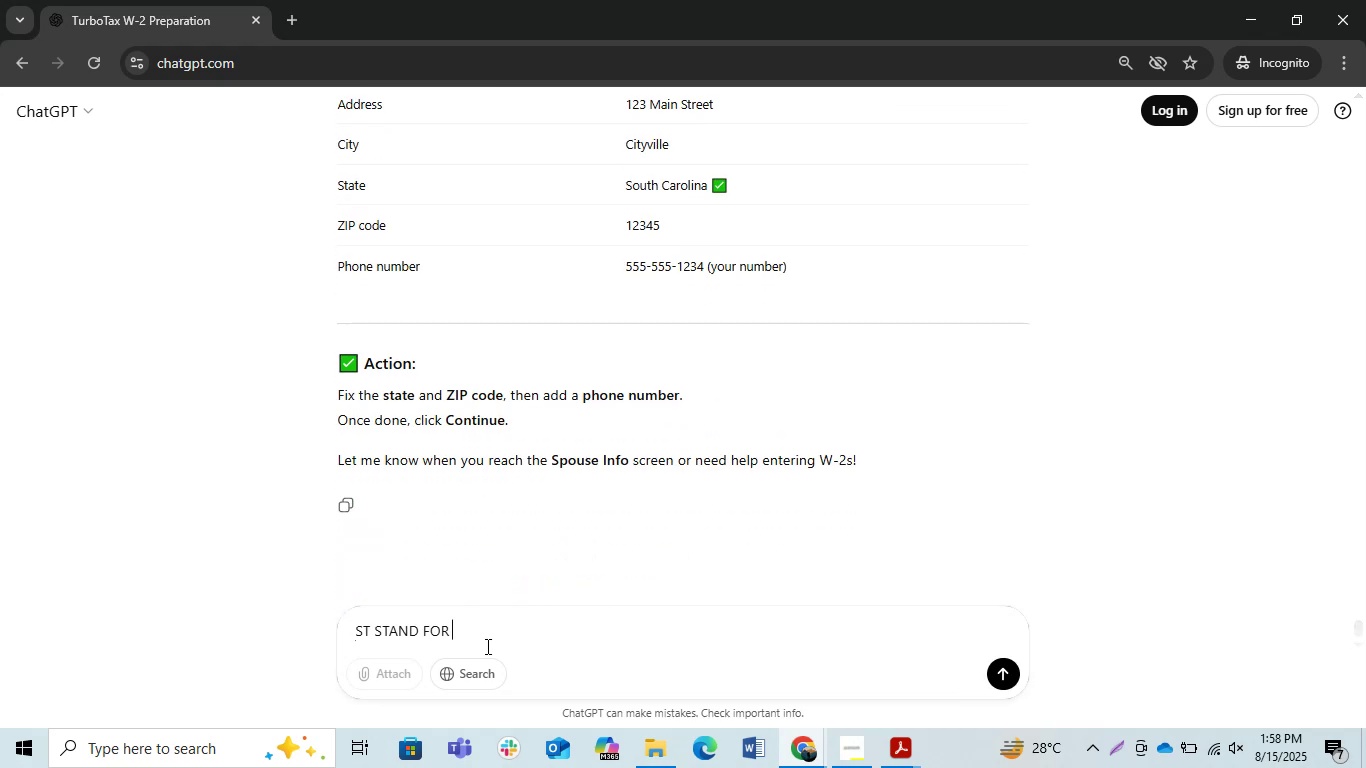 
key(Enter)
 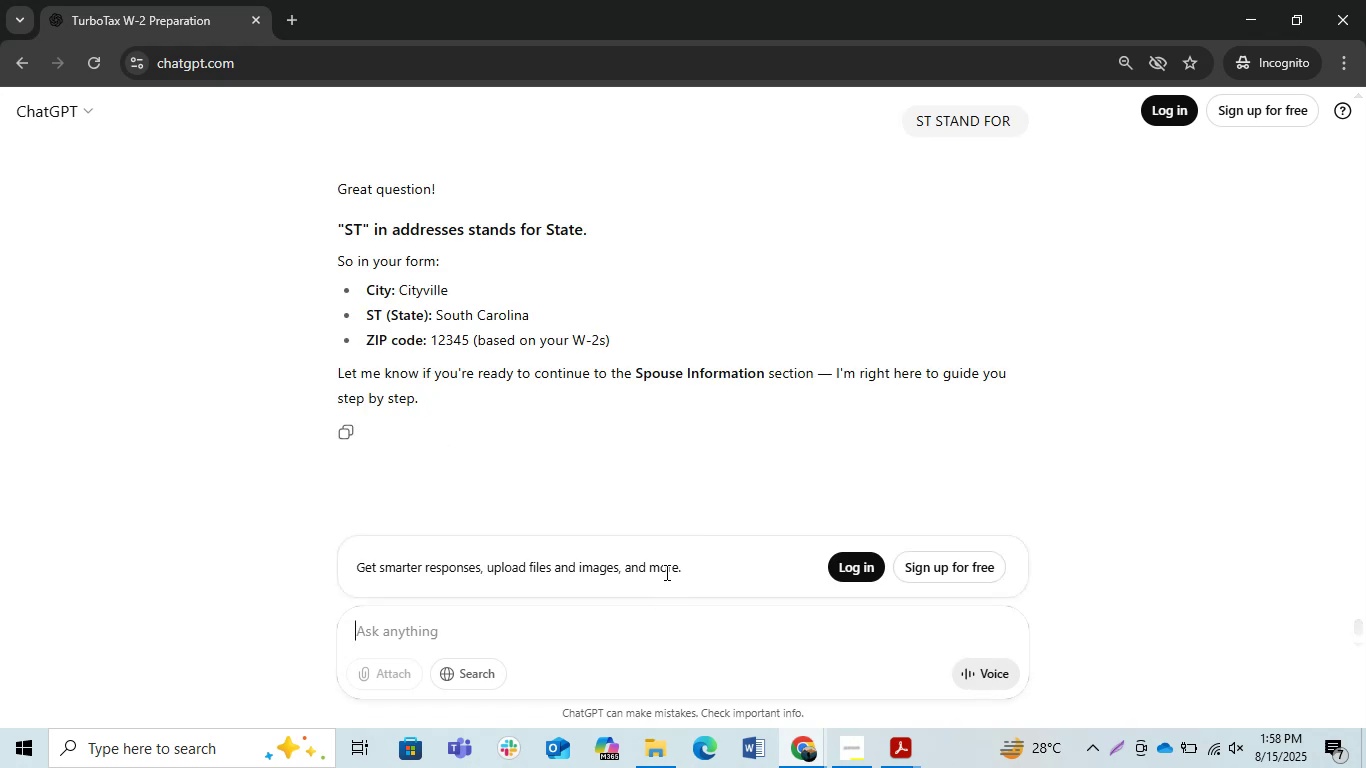 
wait(11.16)
 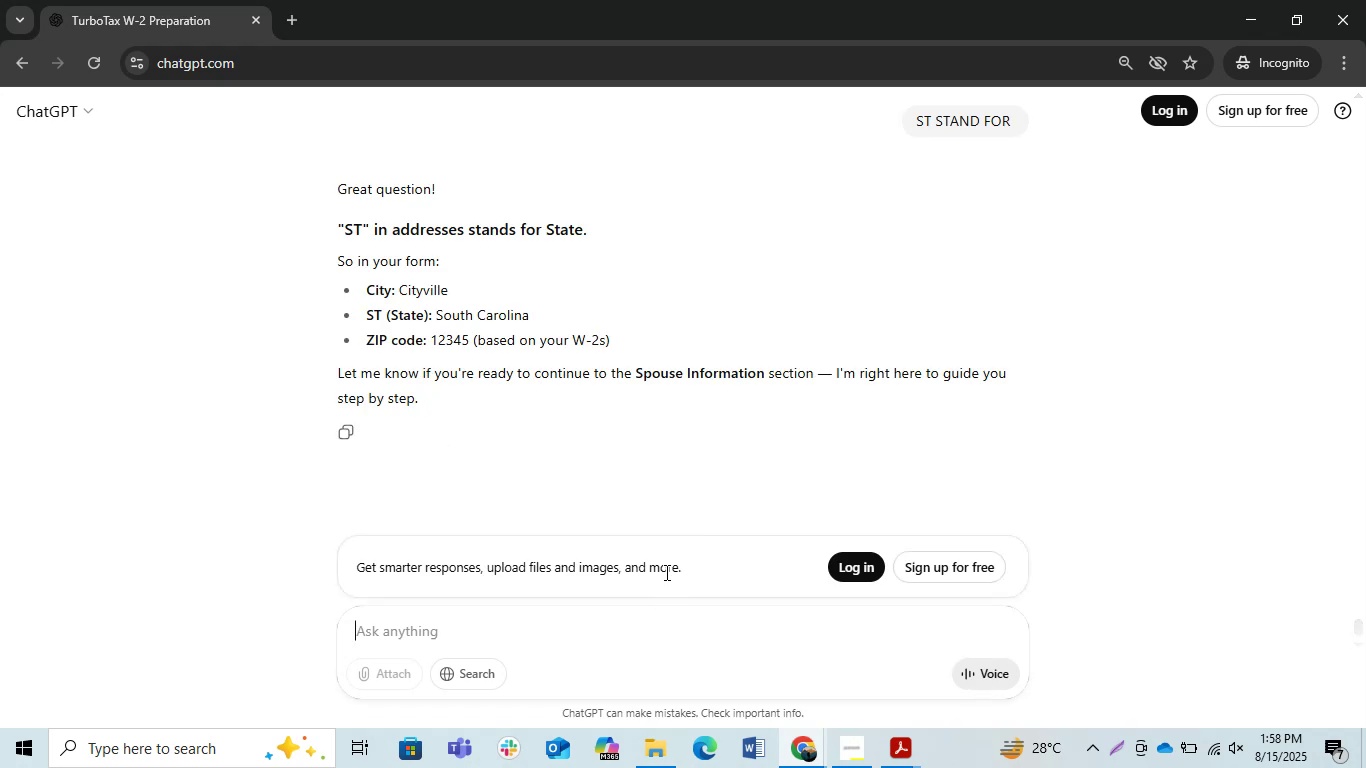 
left_click([850, 753])
 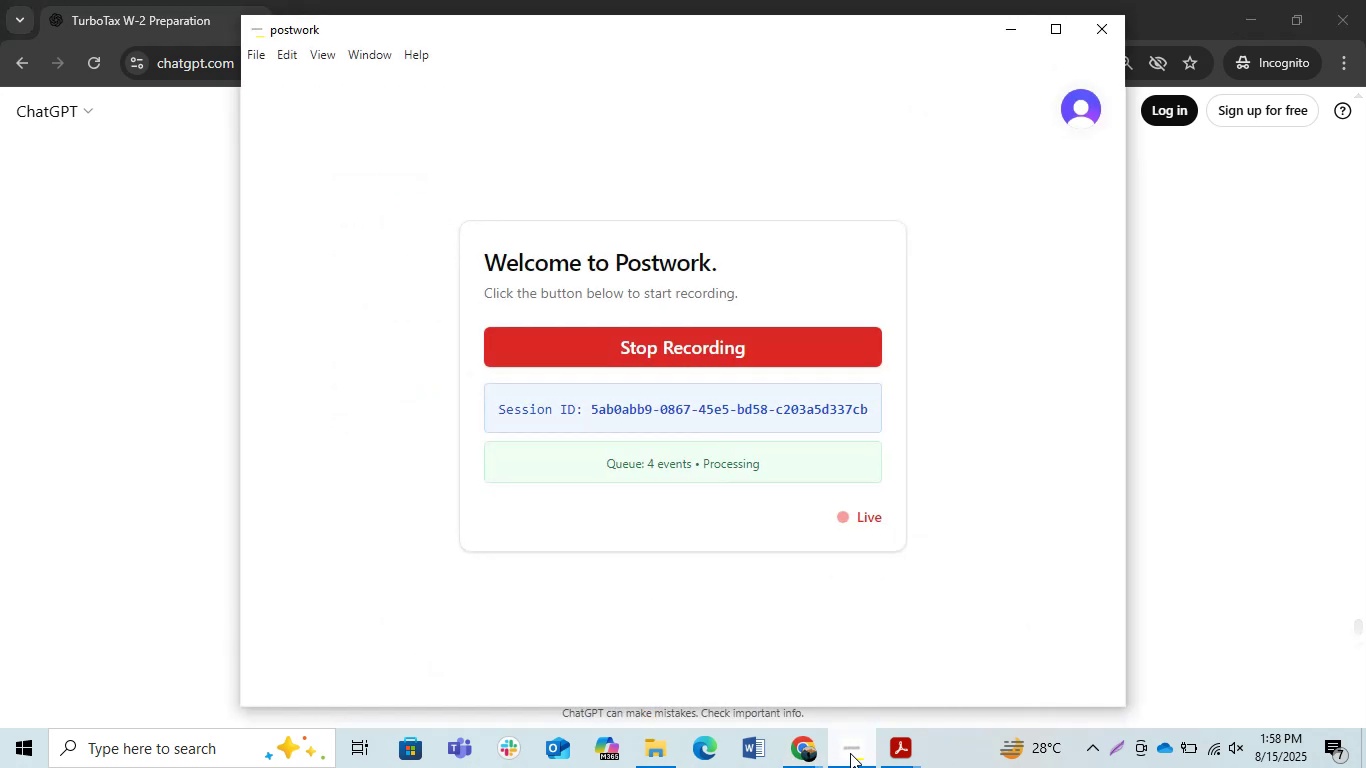 
left_click([850, 753])
 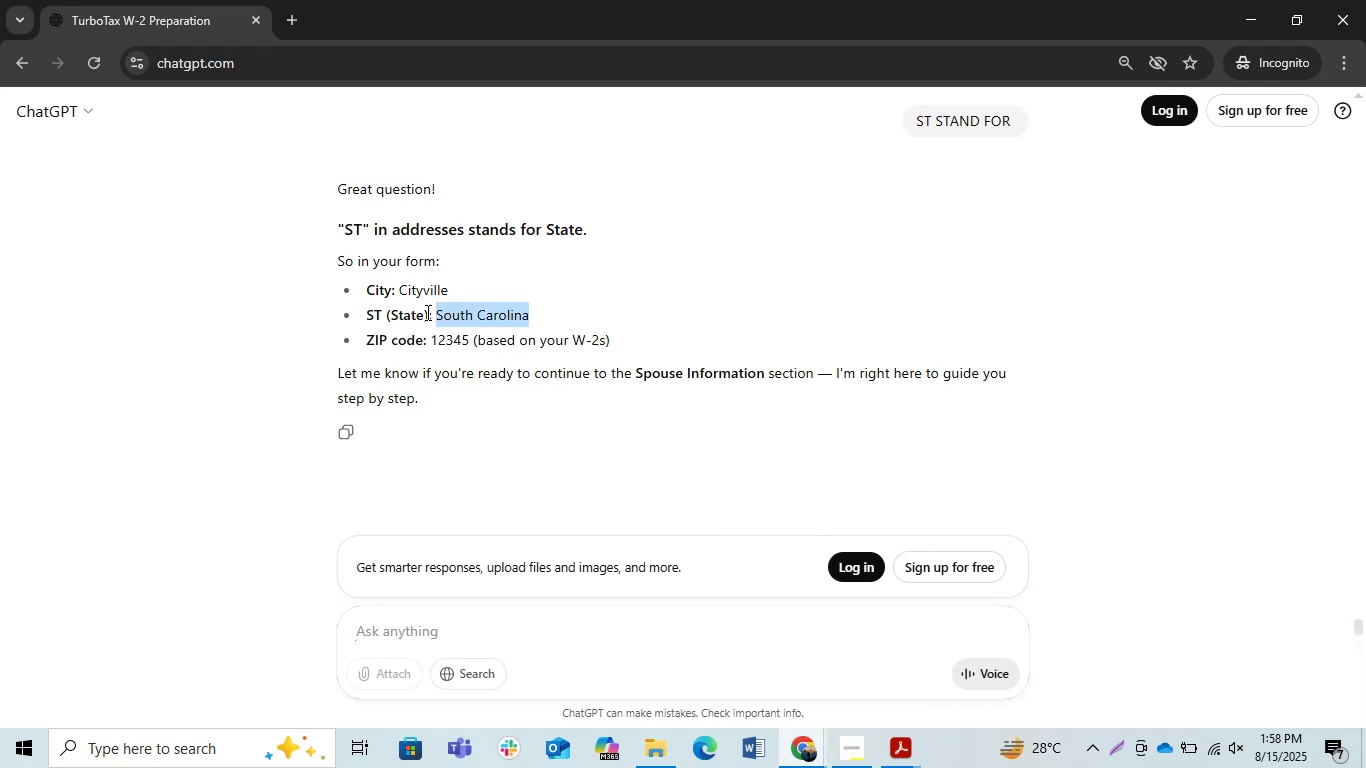 
left_click([468, 311])
 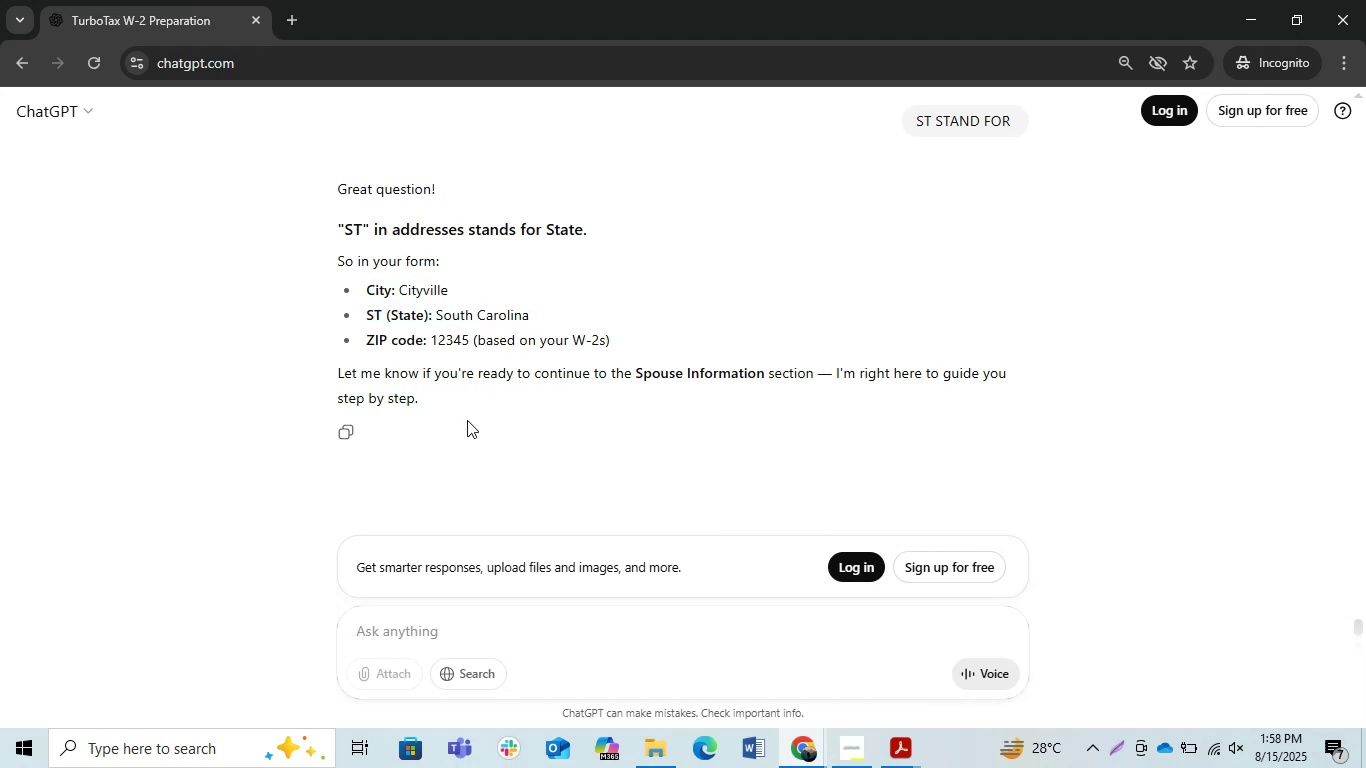 
wait(7.82)
 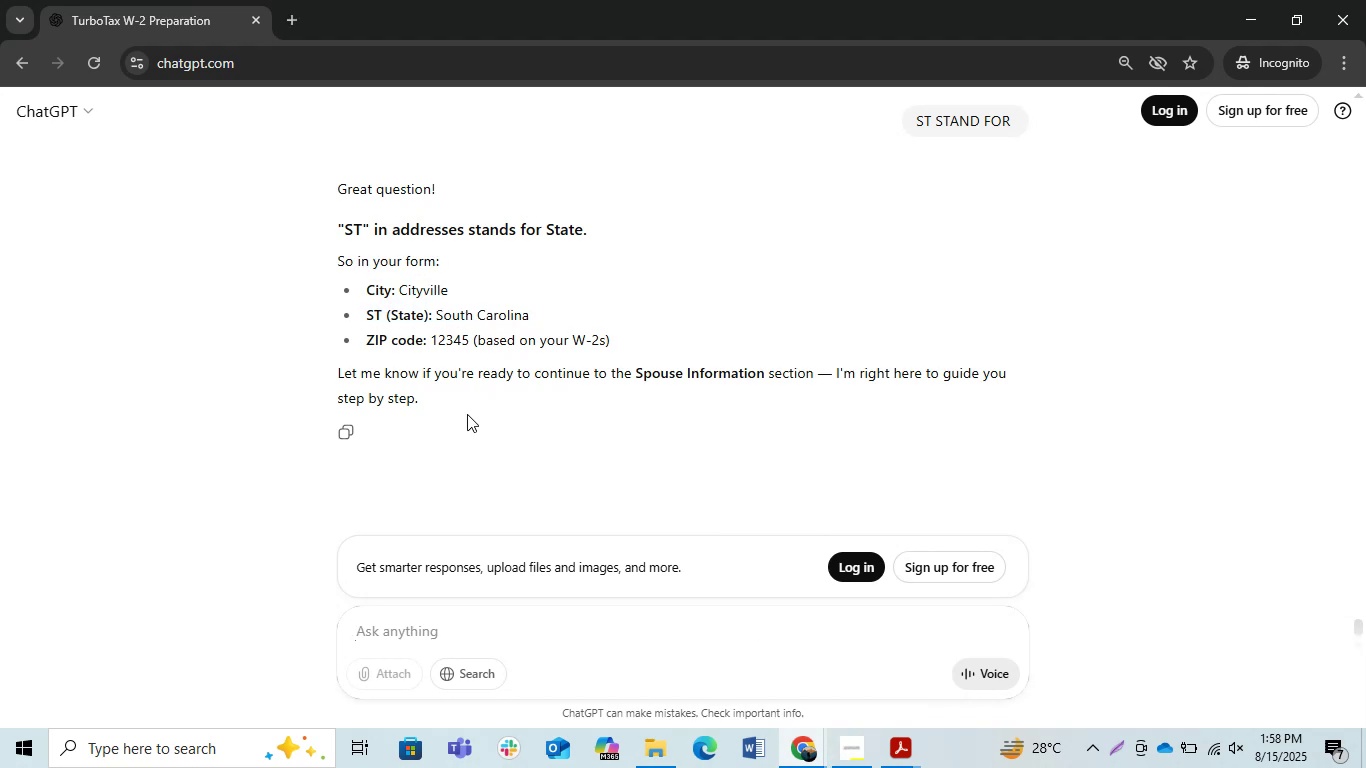 
type(ST STATE IS )
 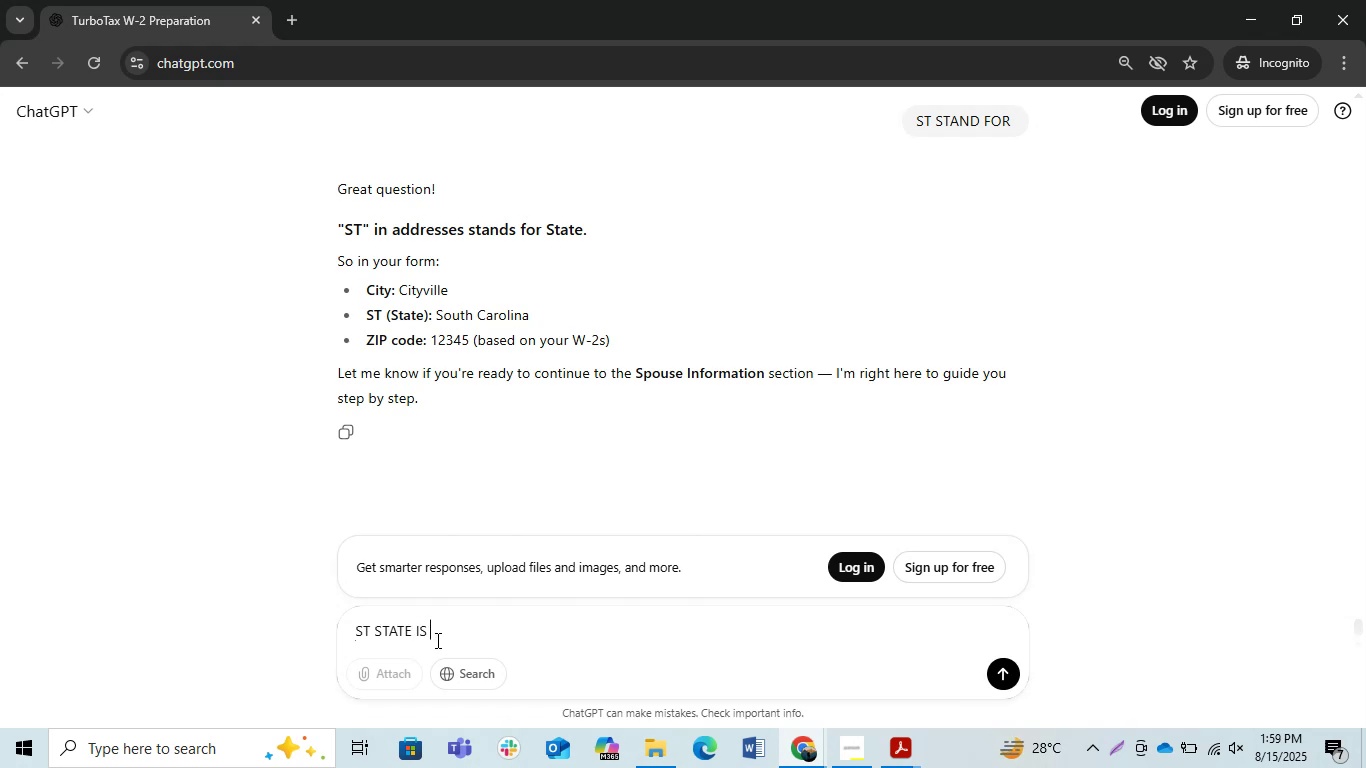 
key(Enter)
 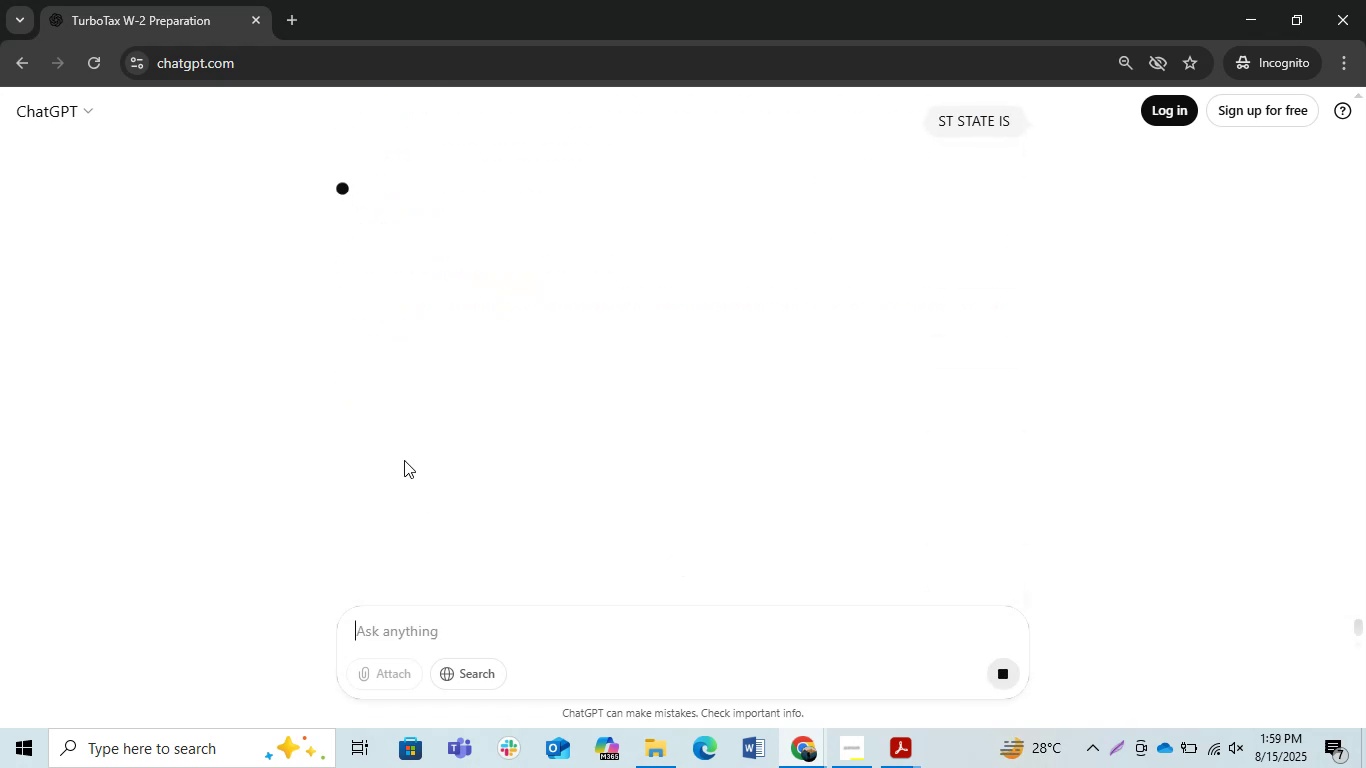 
wait(8.2)
 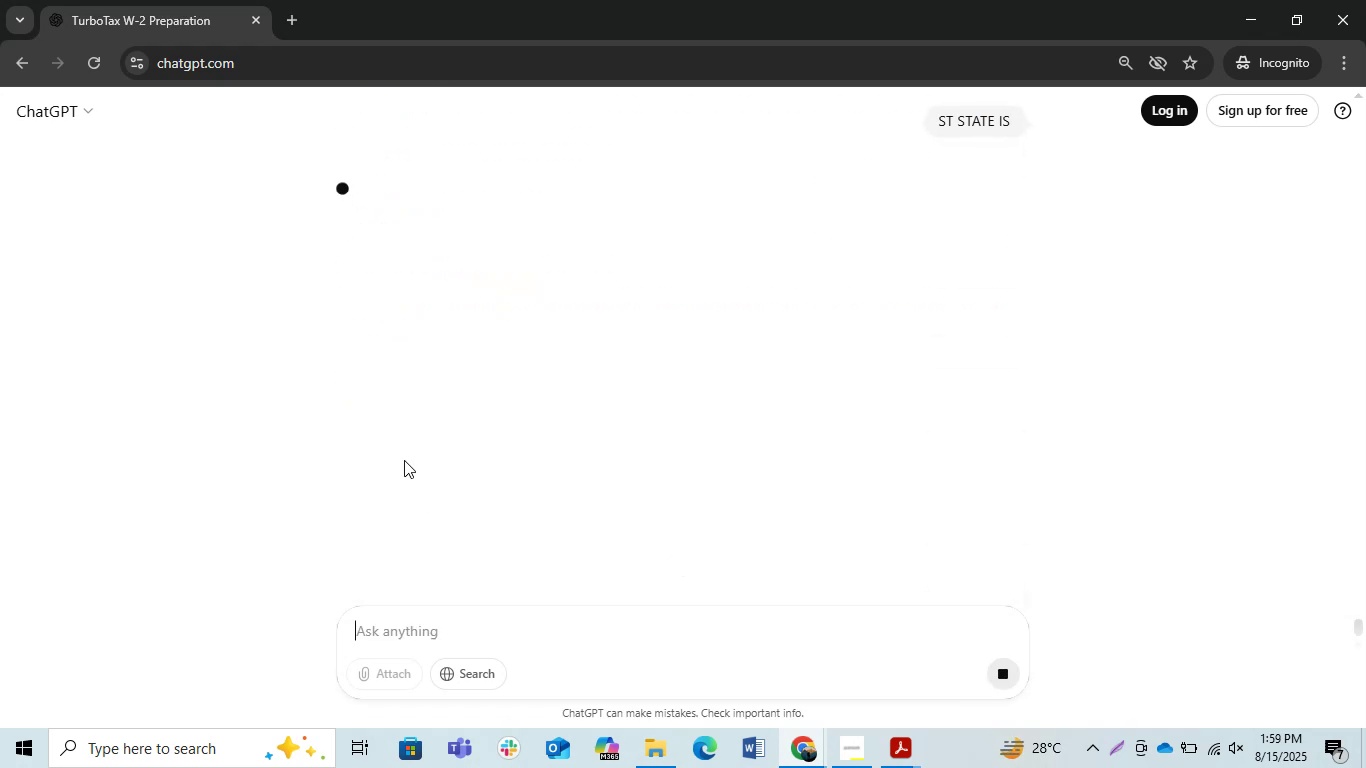 
scroll: coordinate [737, 448], scroll_direction: down, amount: 2.0
 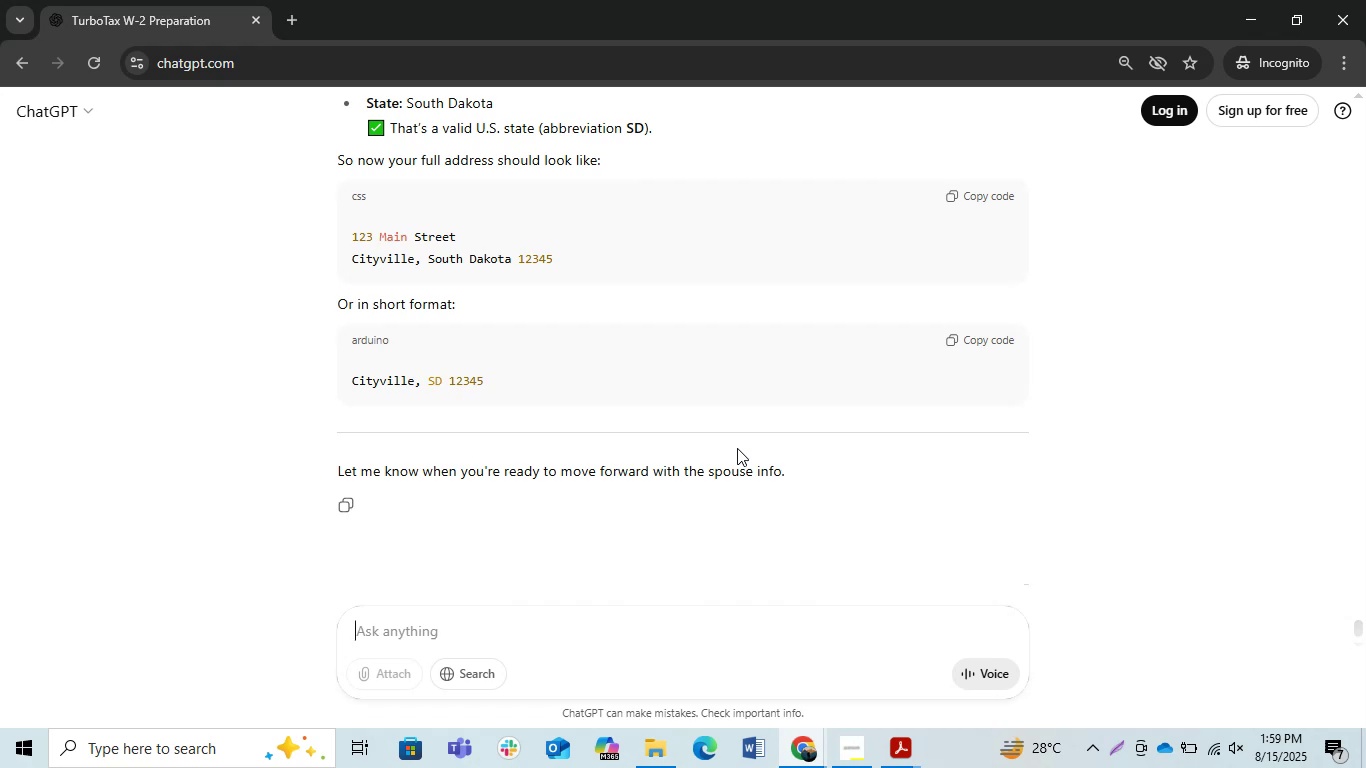 
scroll: coordinate [737, 448], scroll_direction: up, amount: 1.0
 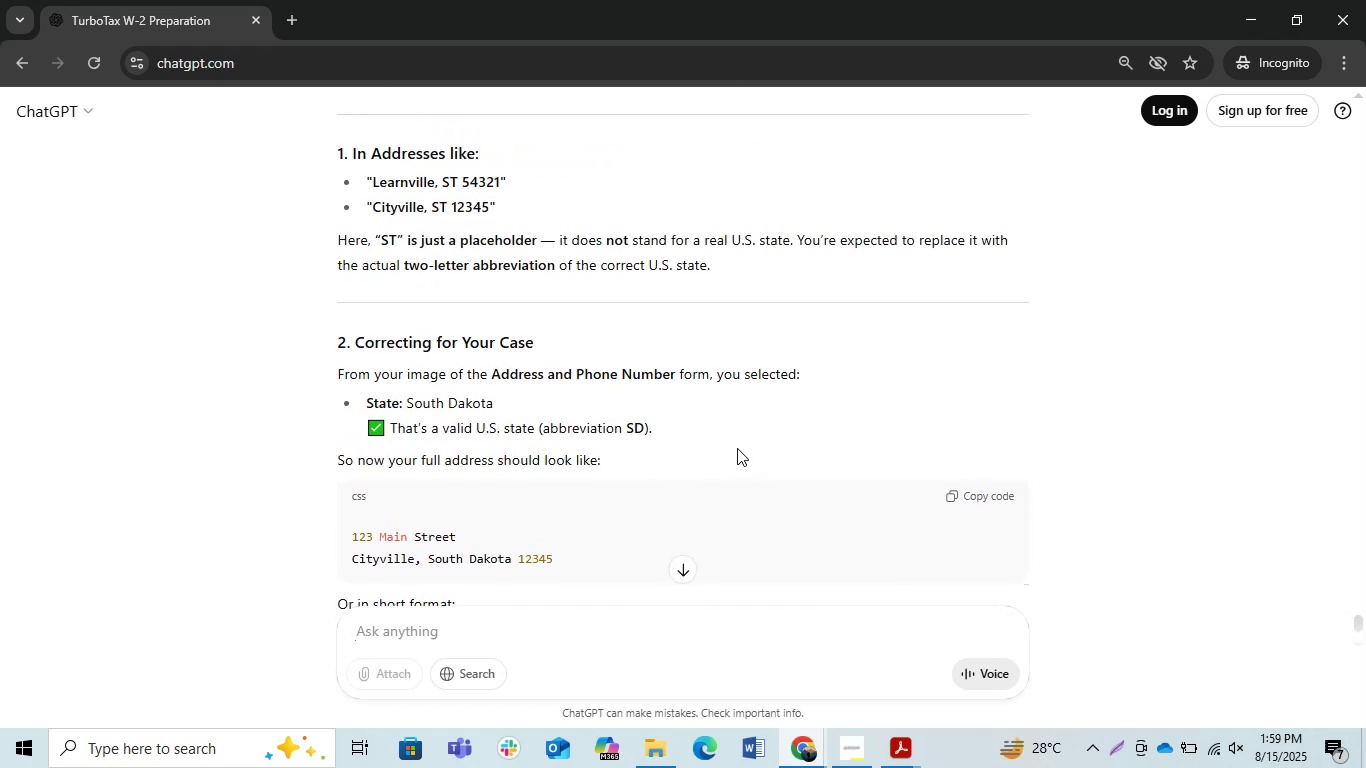 
scroll: coordinate [737, 448], scroll_direction: down, amount: 2.0
 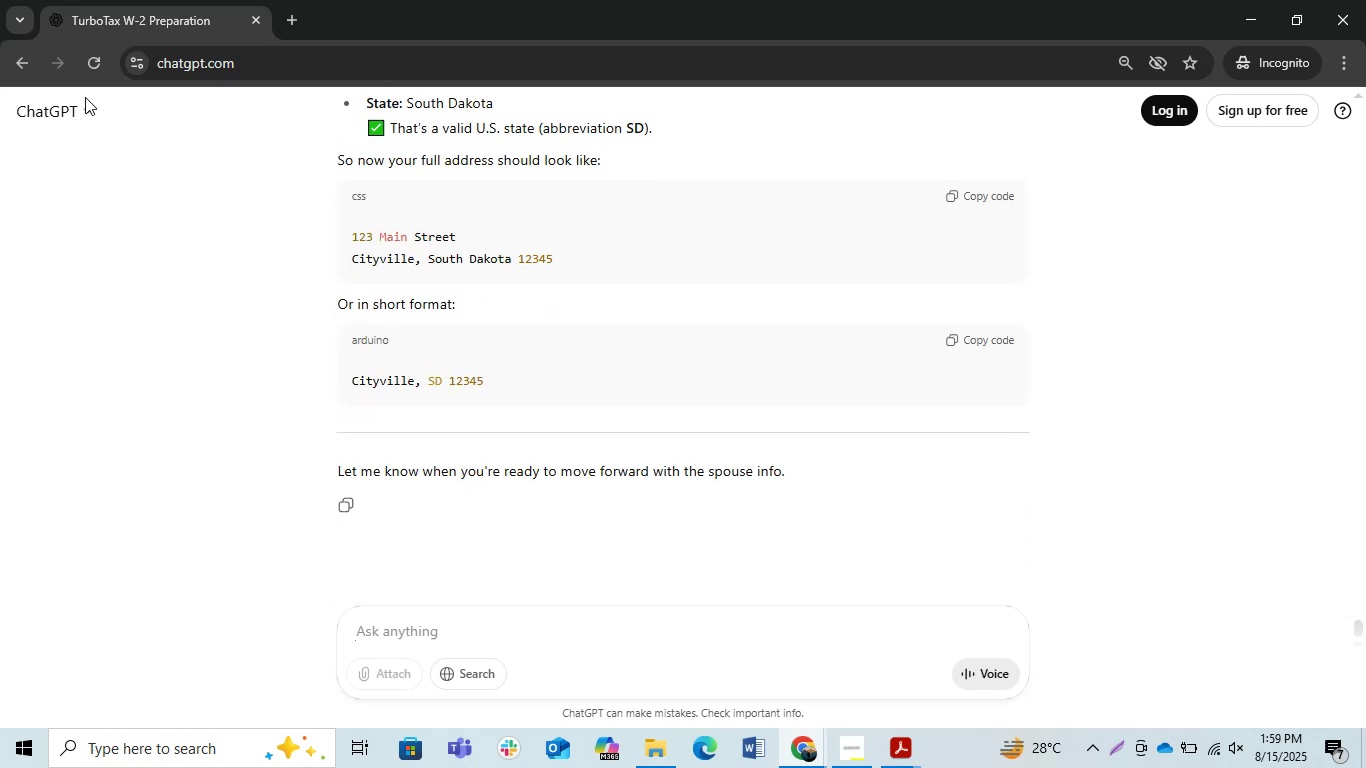 
wait(6.41)
 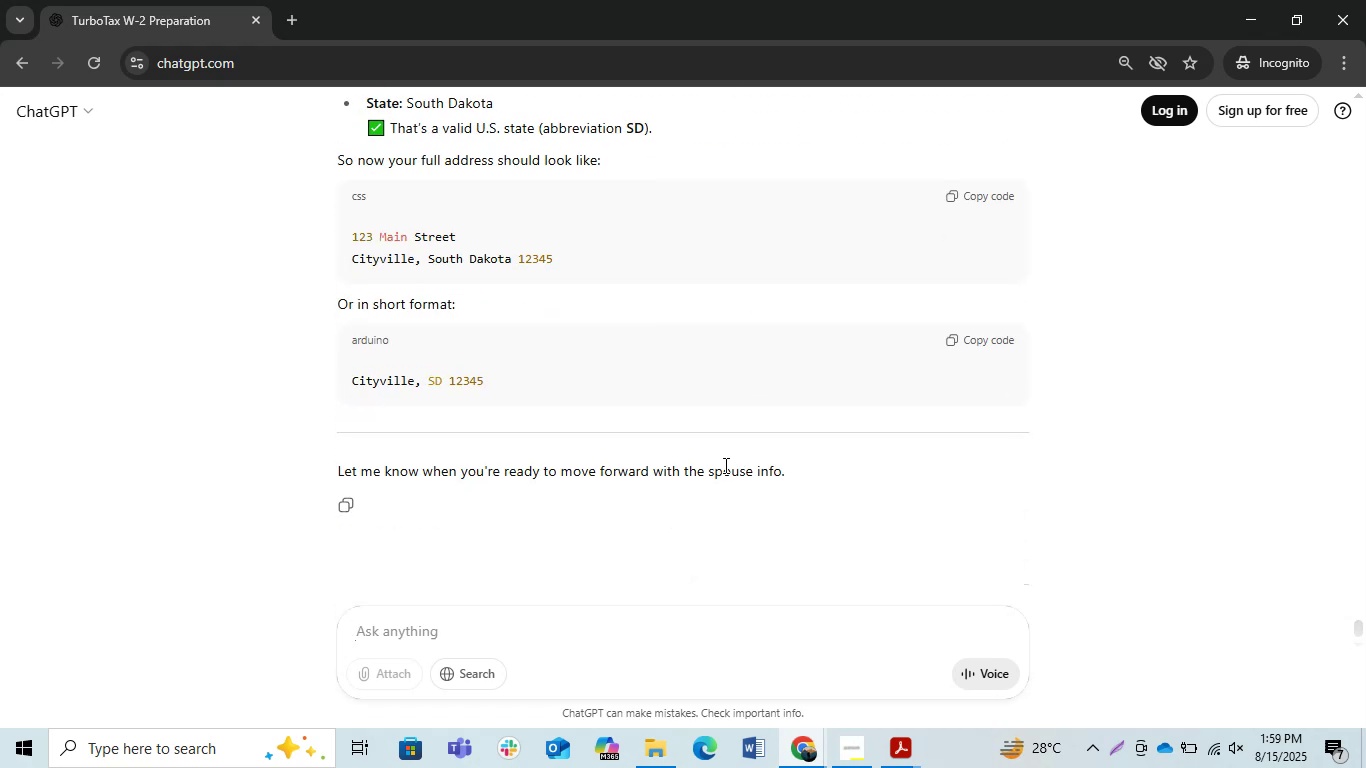 
left_click([911, 754])
 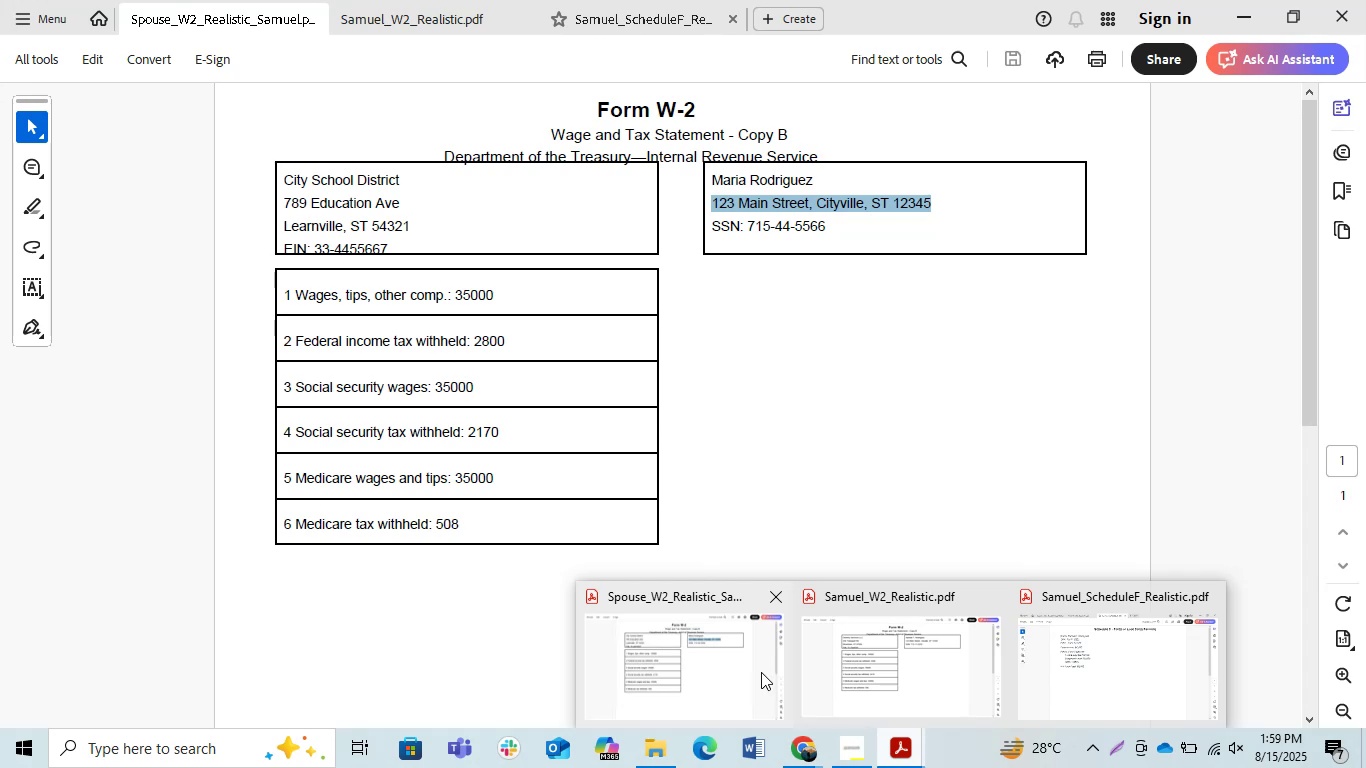 
left_click([735, 670])
 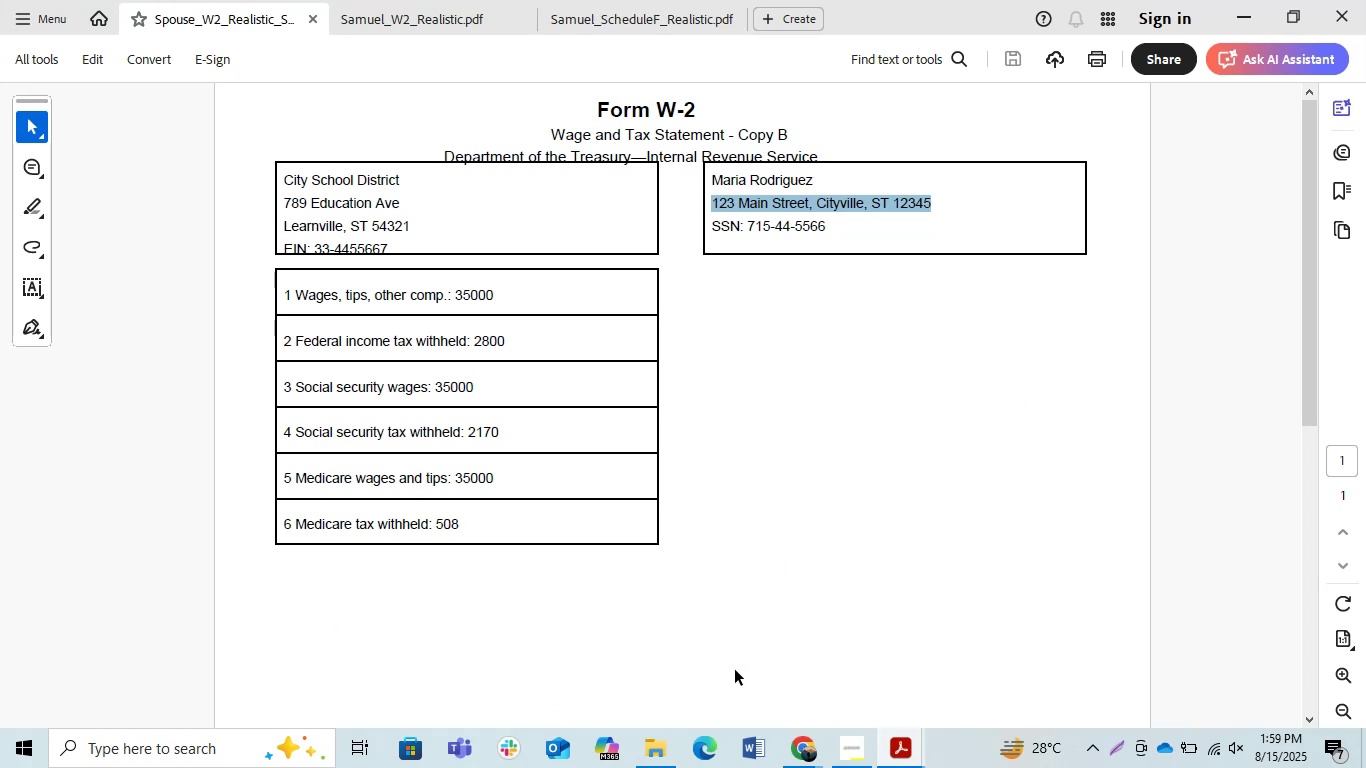 
wait(8.36)
 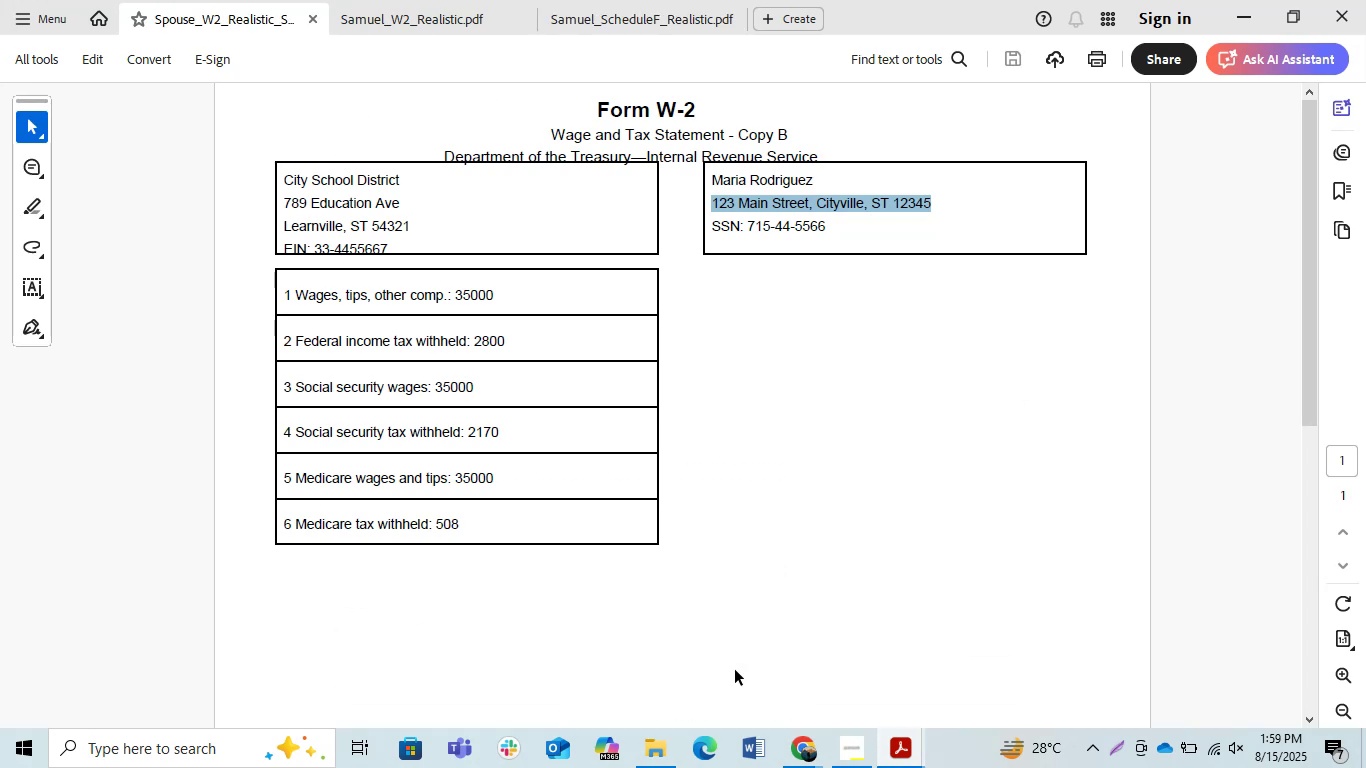 
left_click([810, 760])
 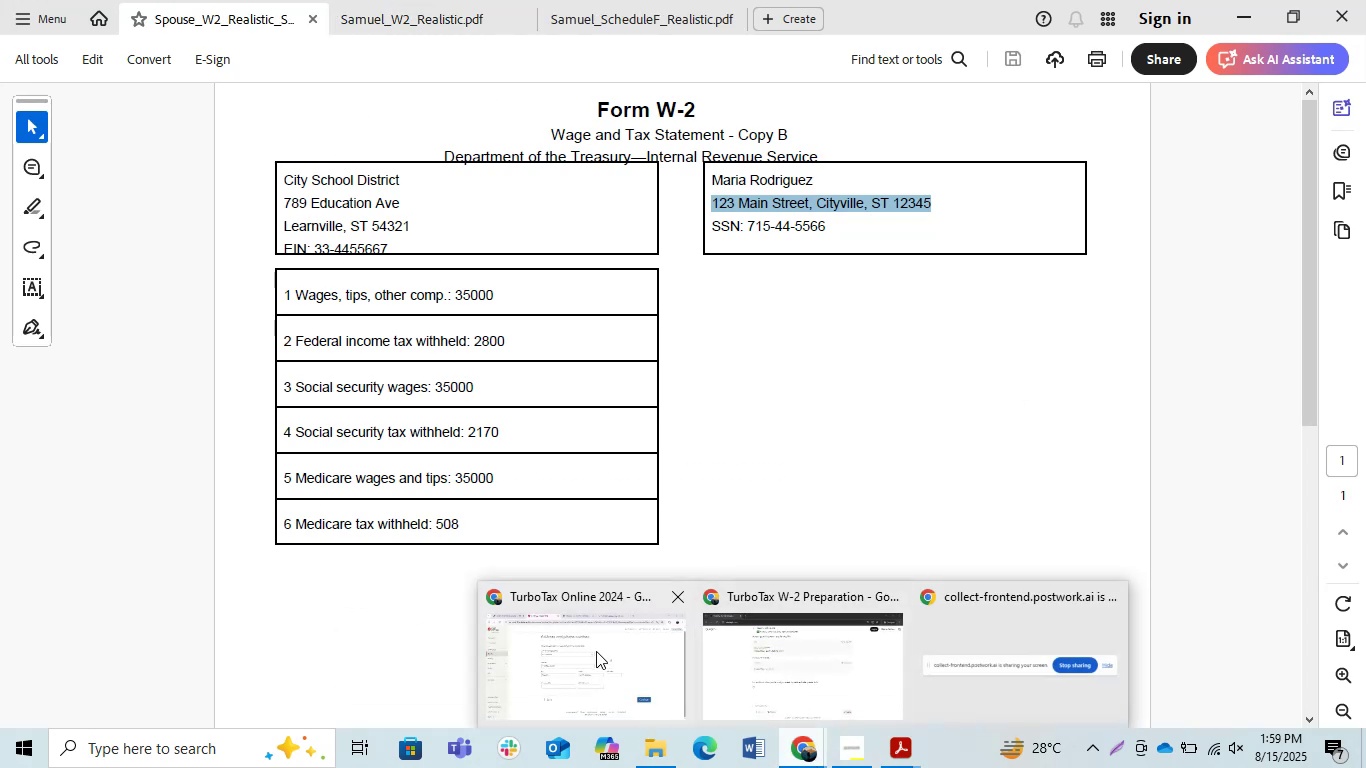 
left_click([596, 651])
 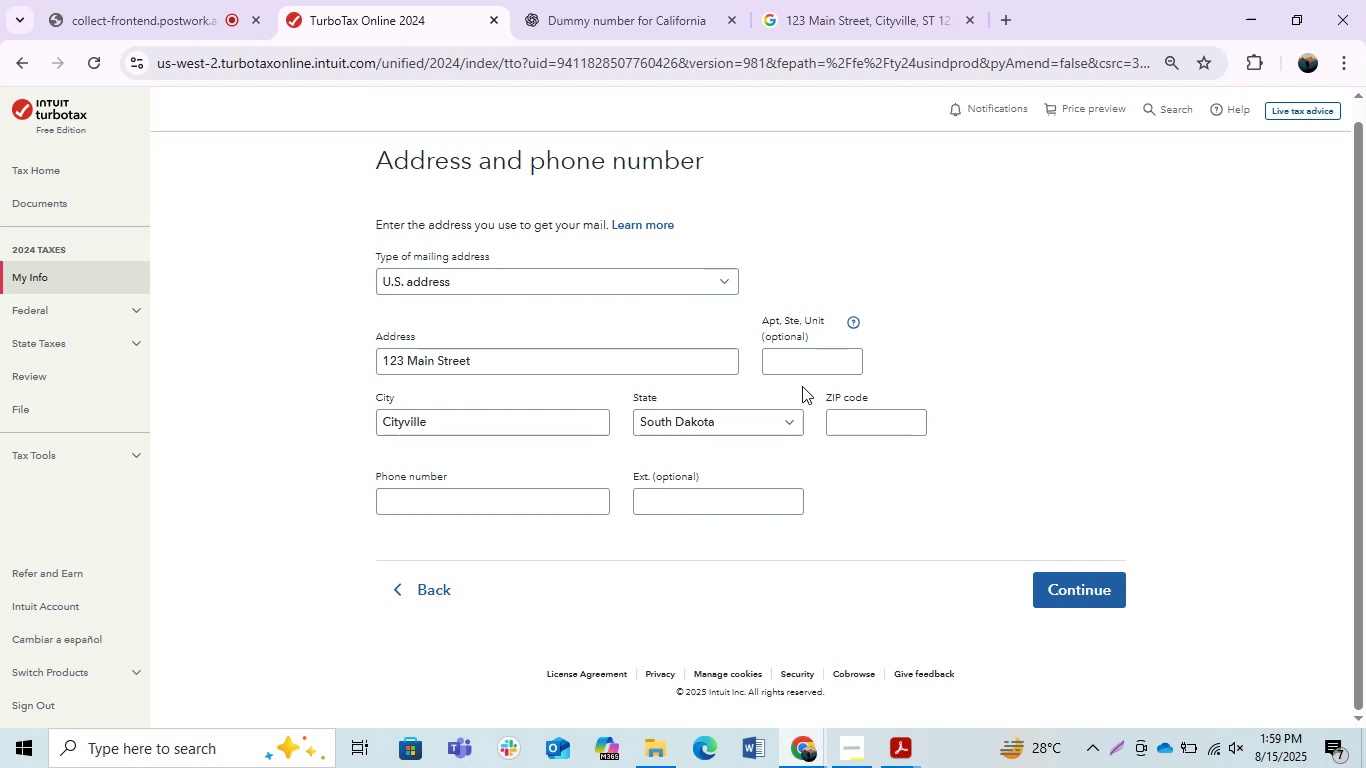 
left_click([751, 429])
 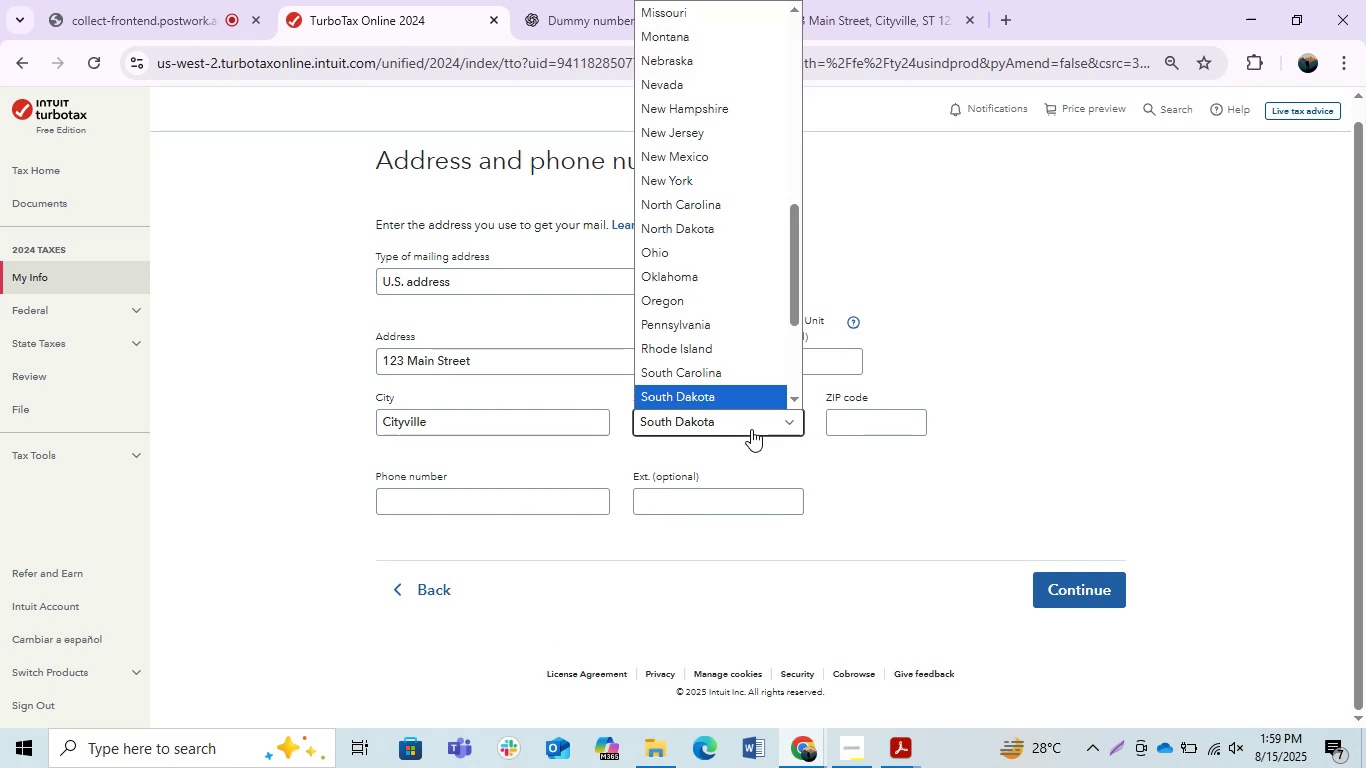 
type(JOJJJ)
 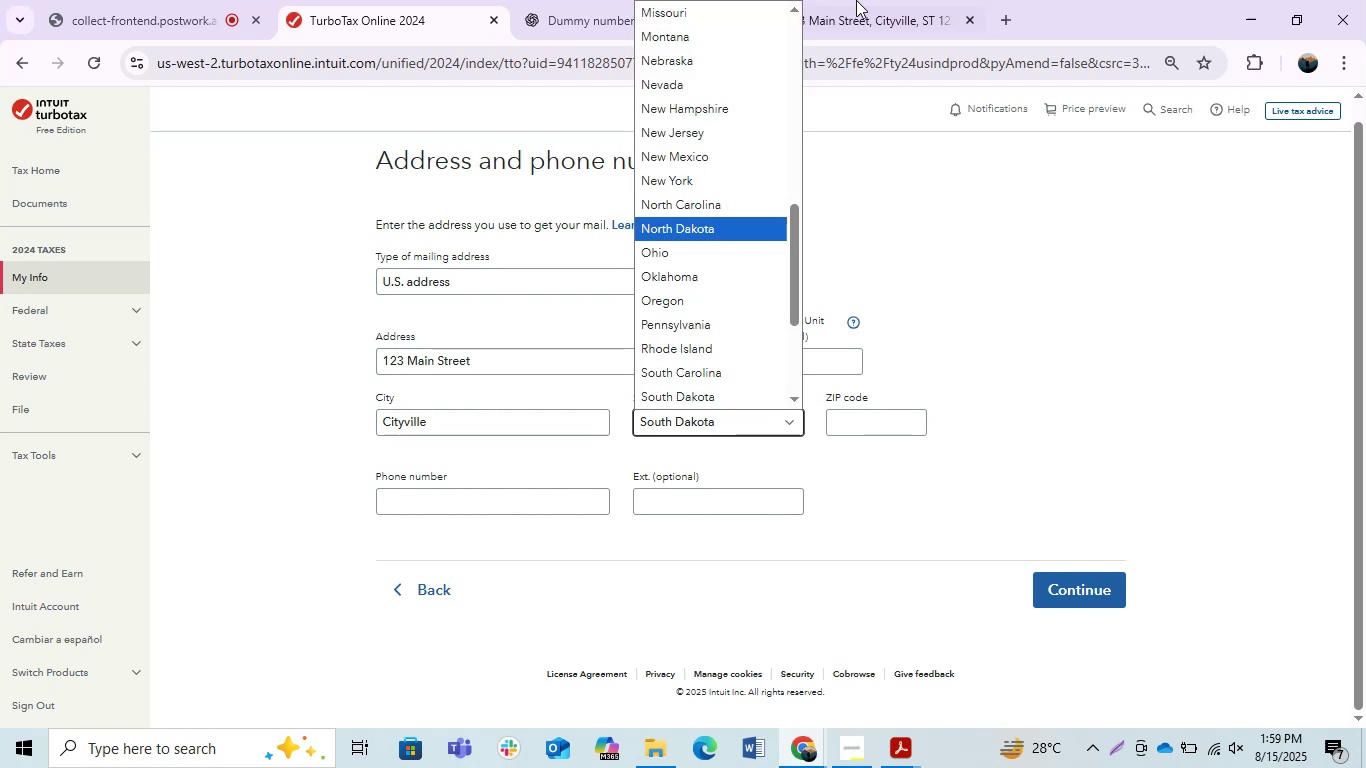 
left_click([911, 0])
 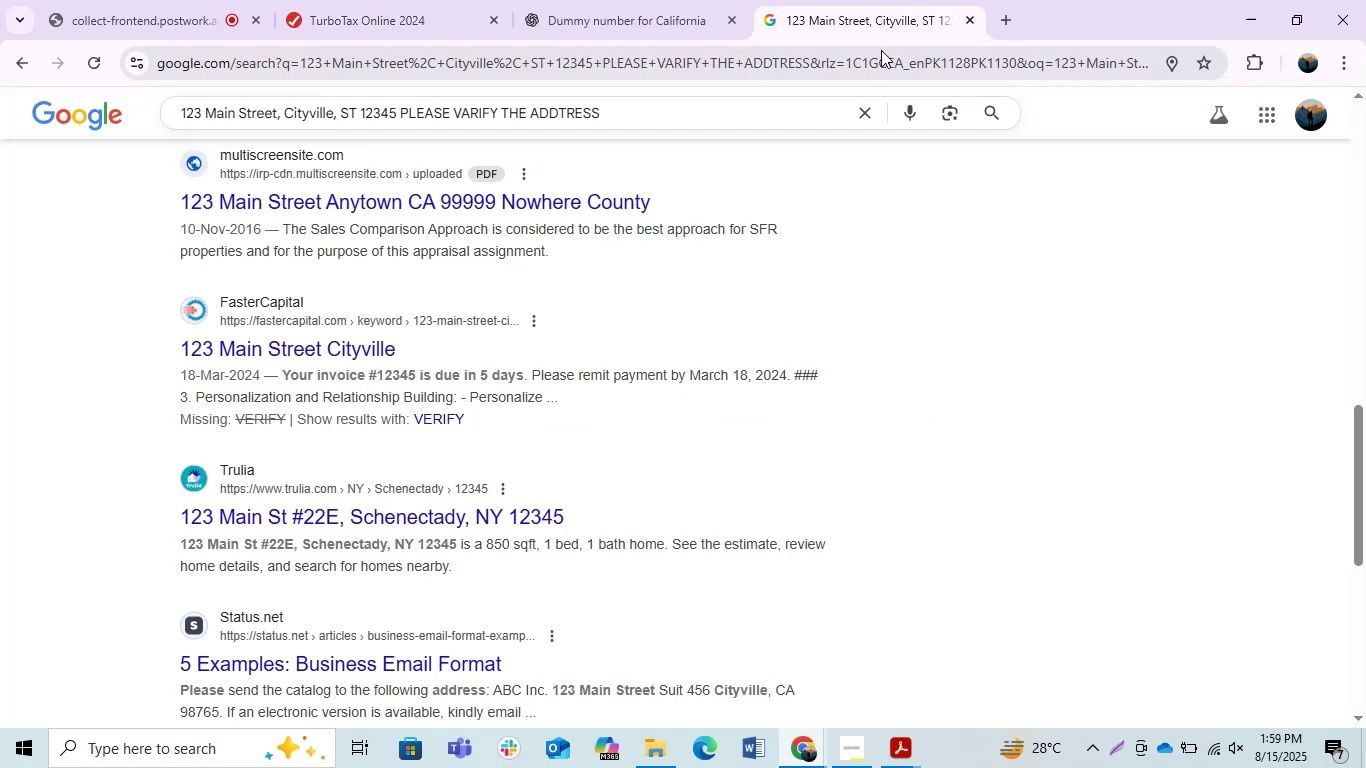 
left_click([870, 57])
 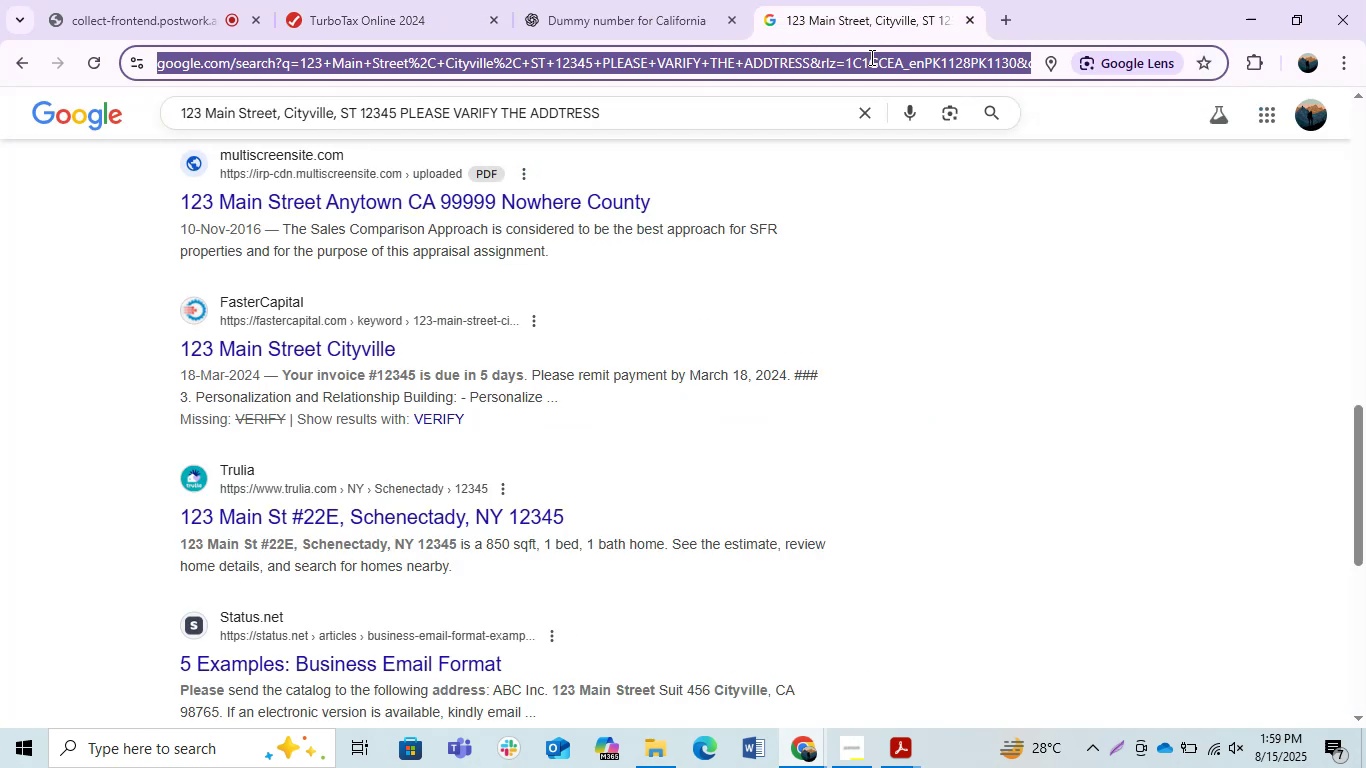 
type(JOUGEA STATE)
 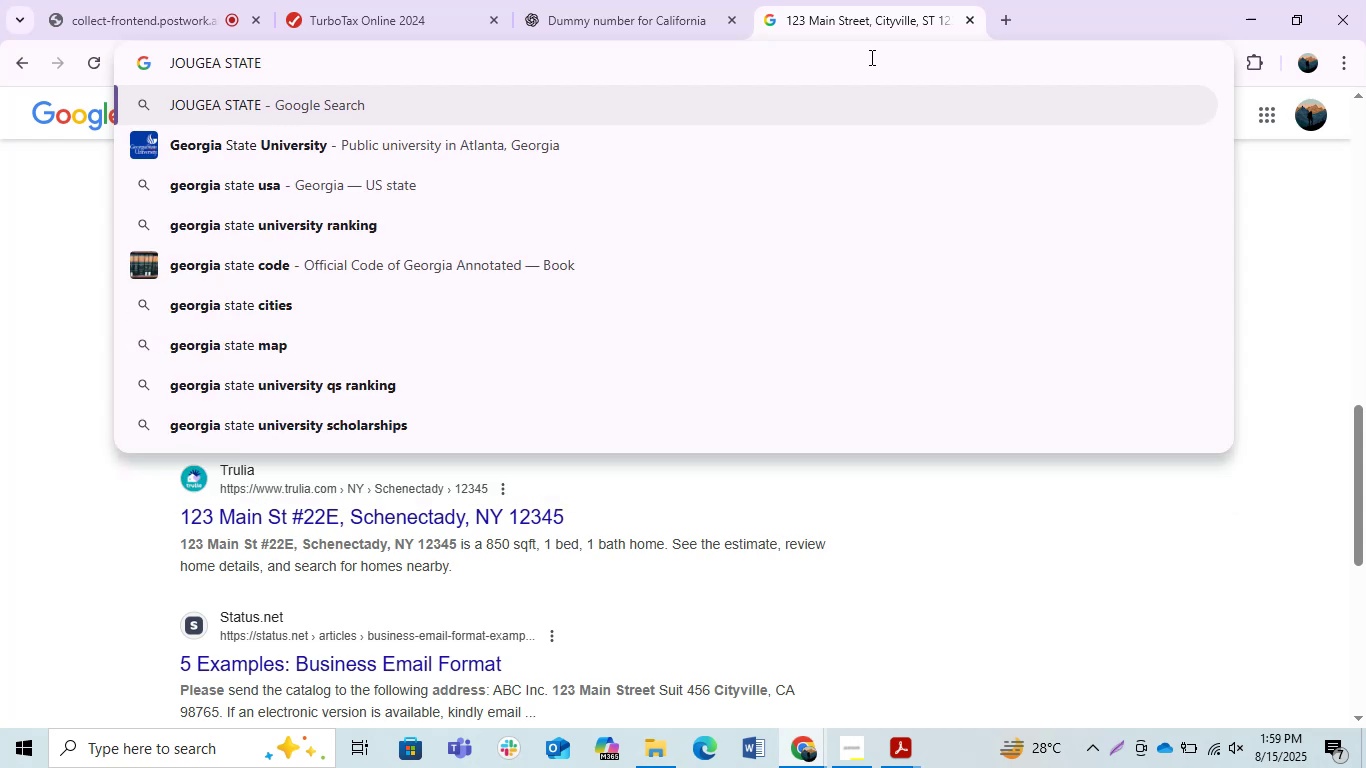 
key(Enter)
 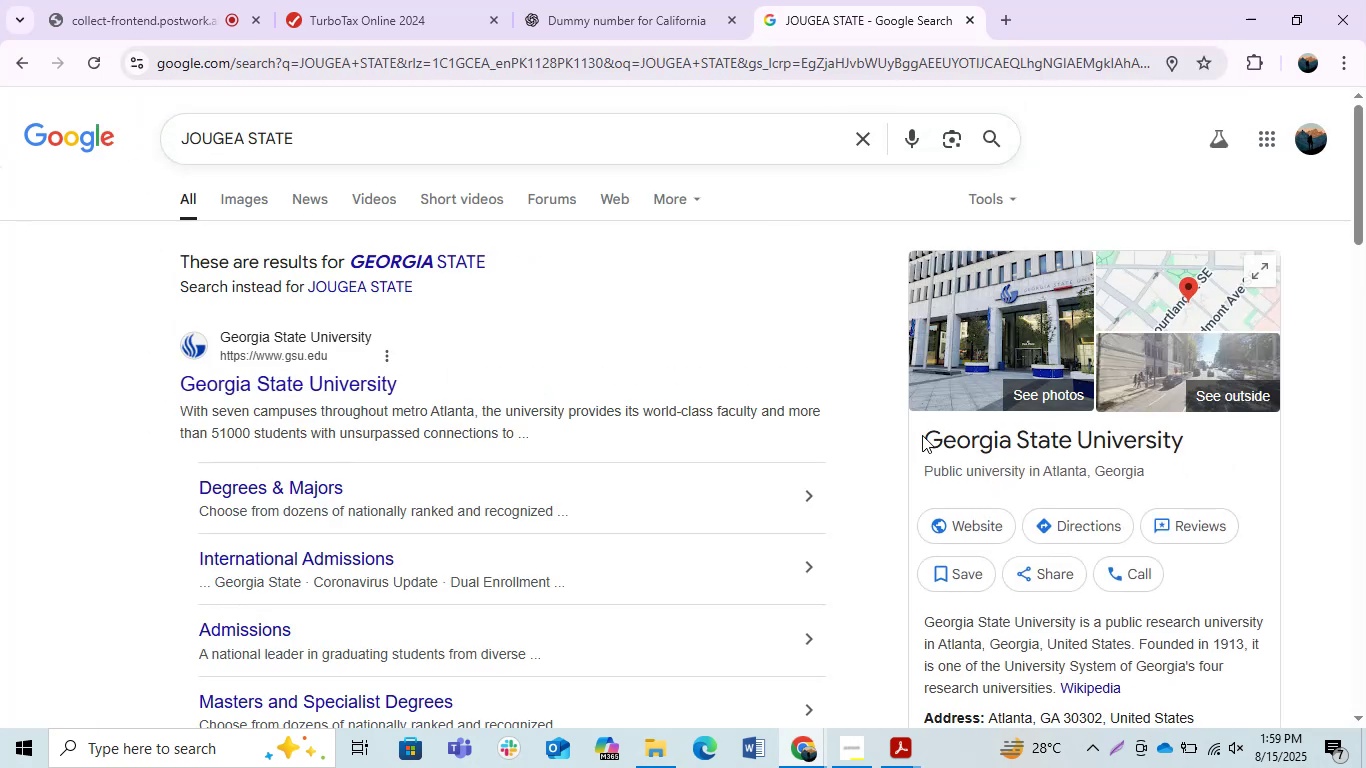 
wait(7.35)
 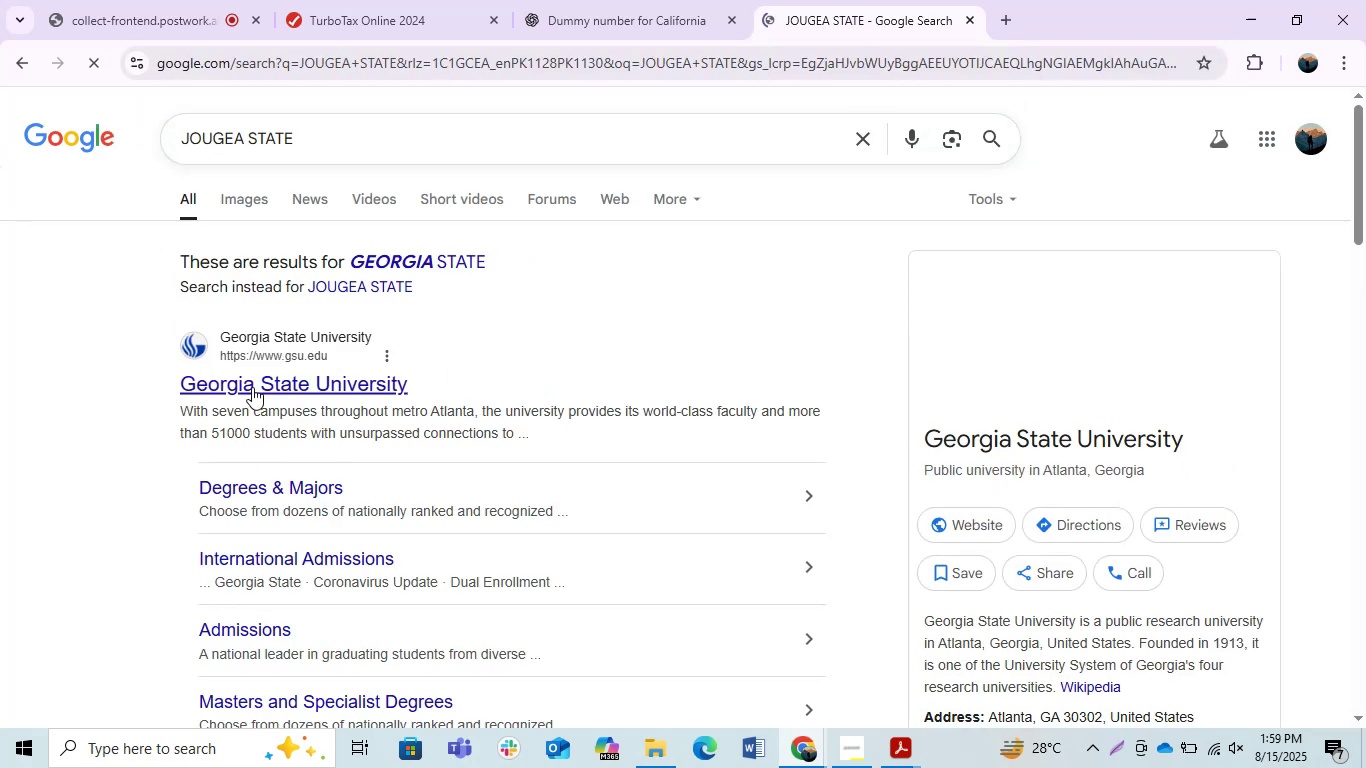 
key(Control+C)
 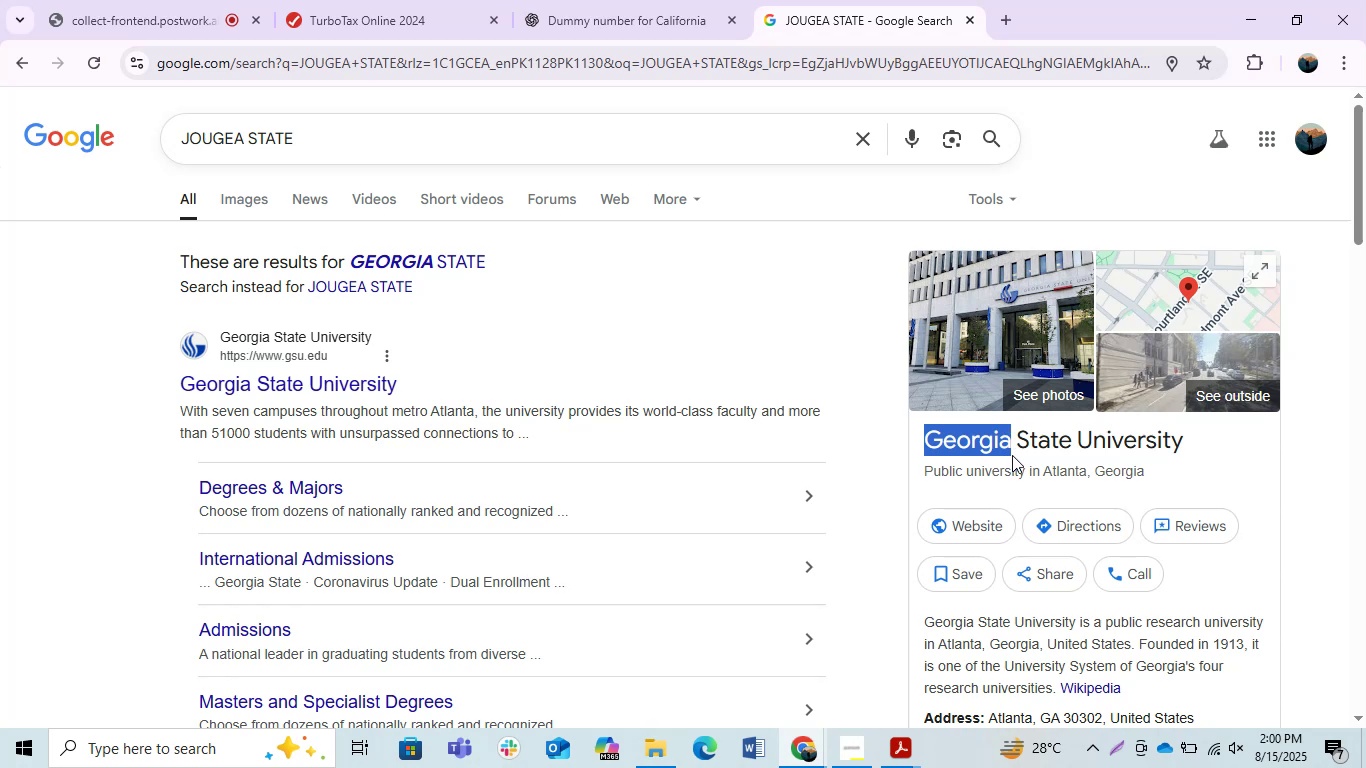 
key(Control+C)
 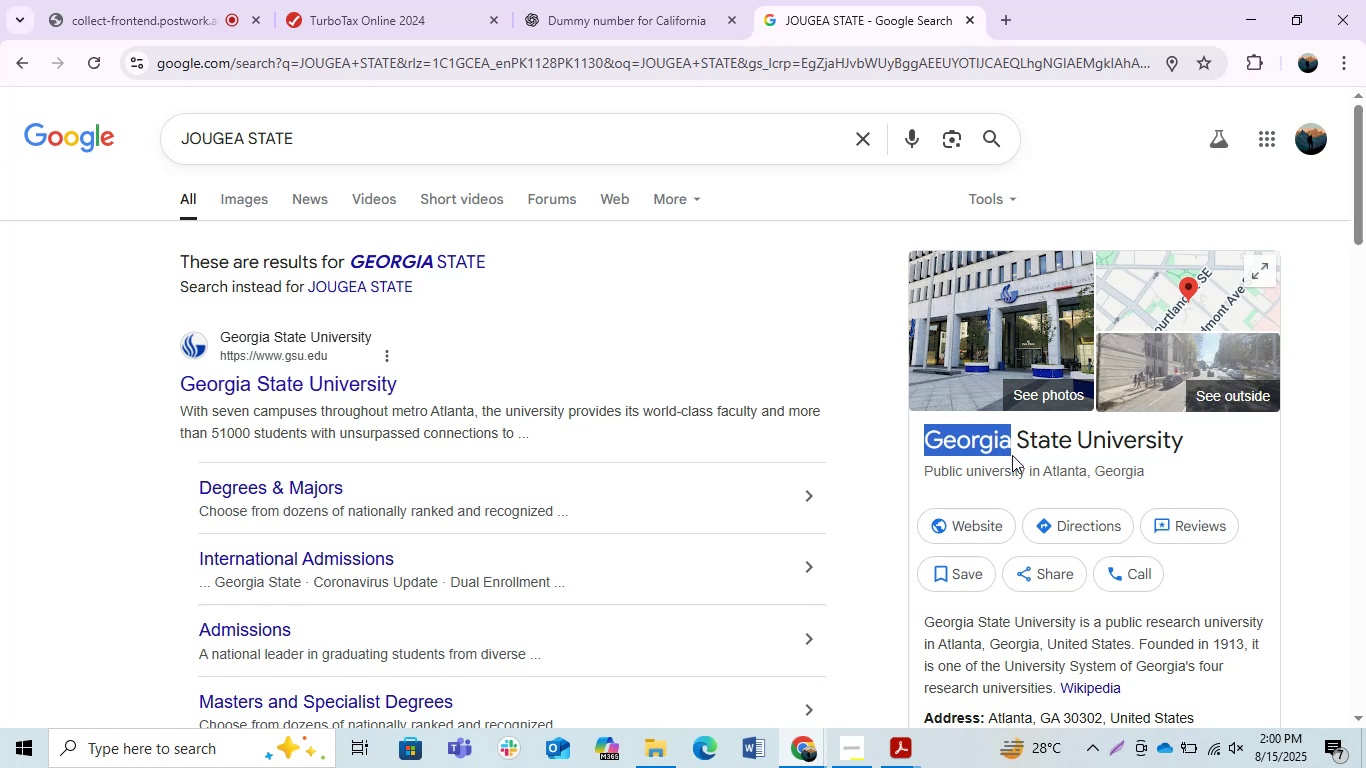 
key(Control+C)
 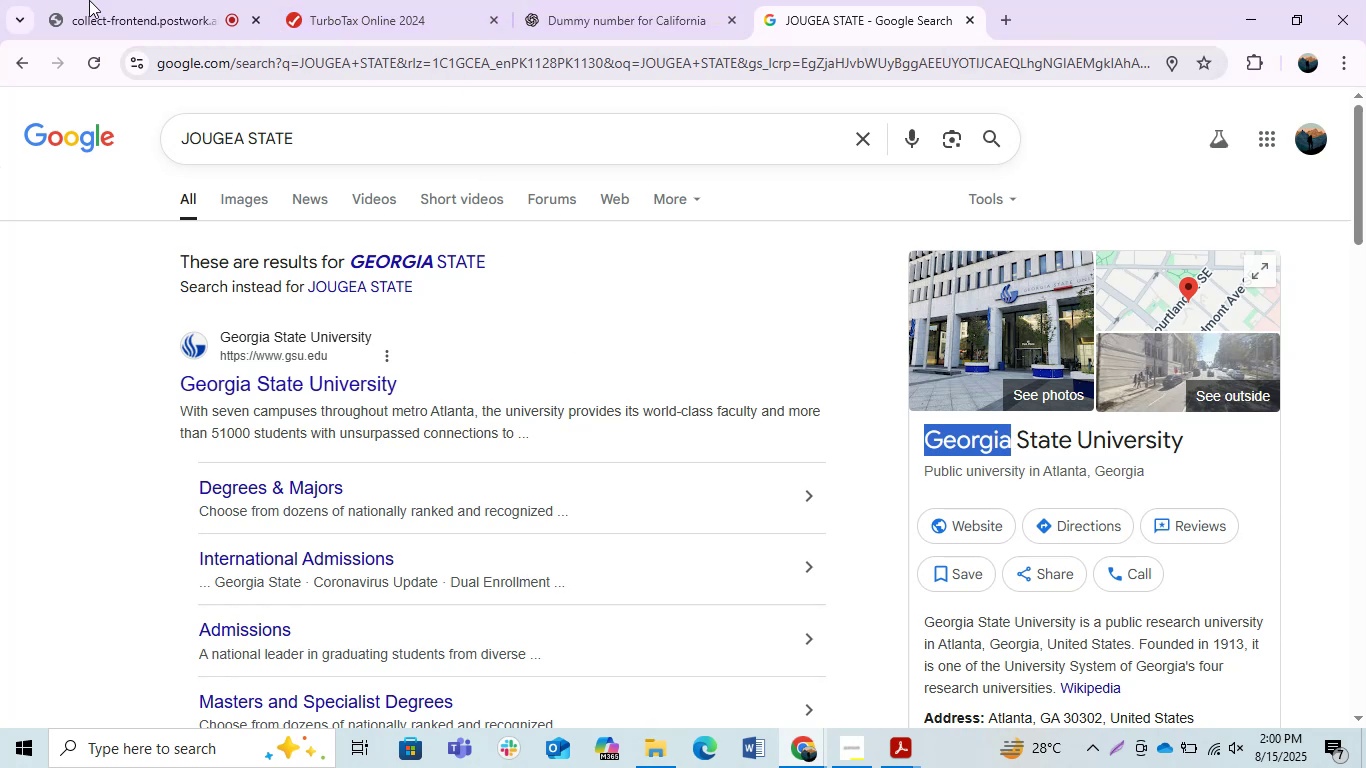 
left_click([424, 1])
 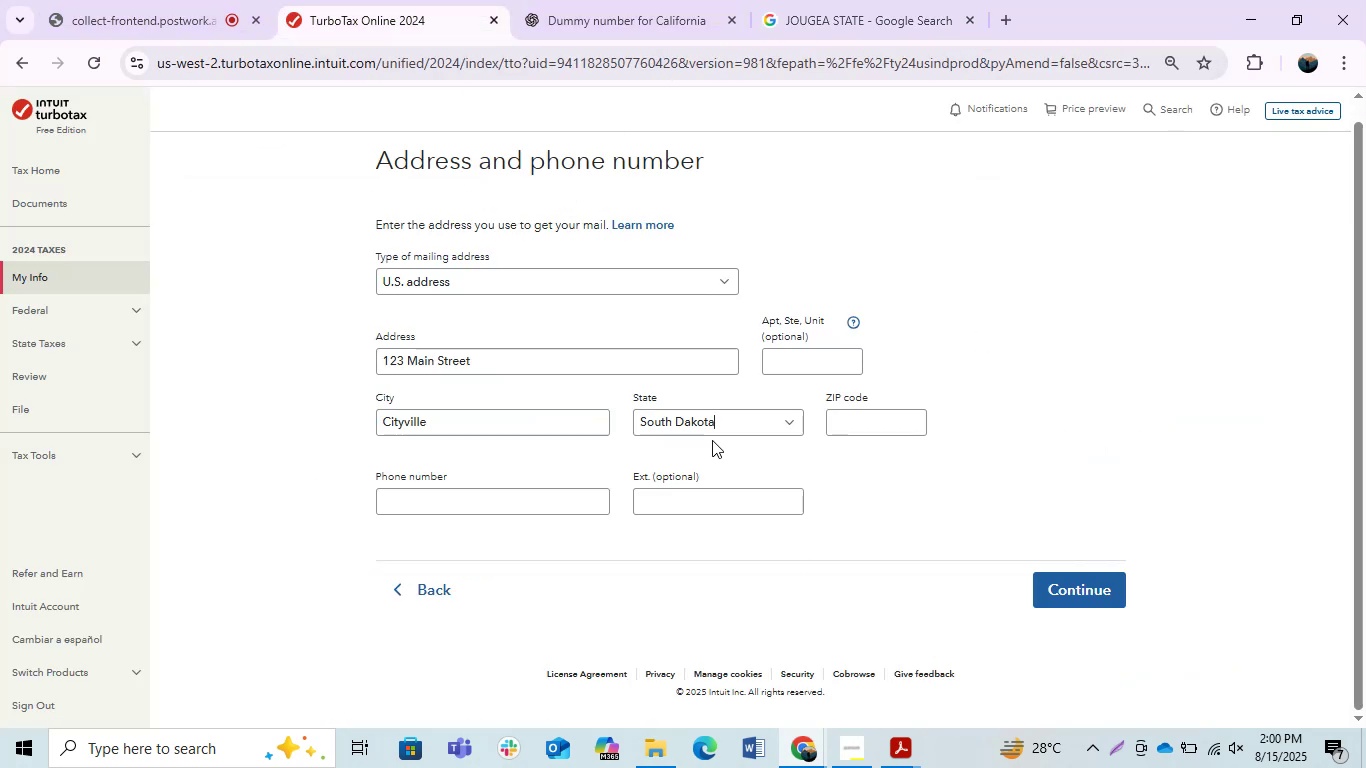 
double_click([681, 420])
 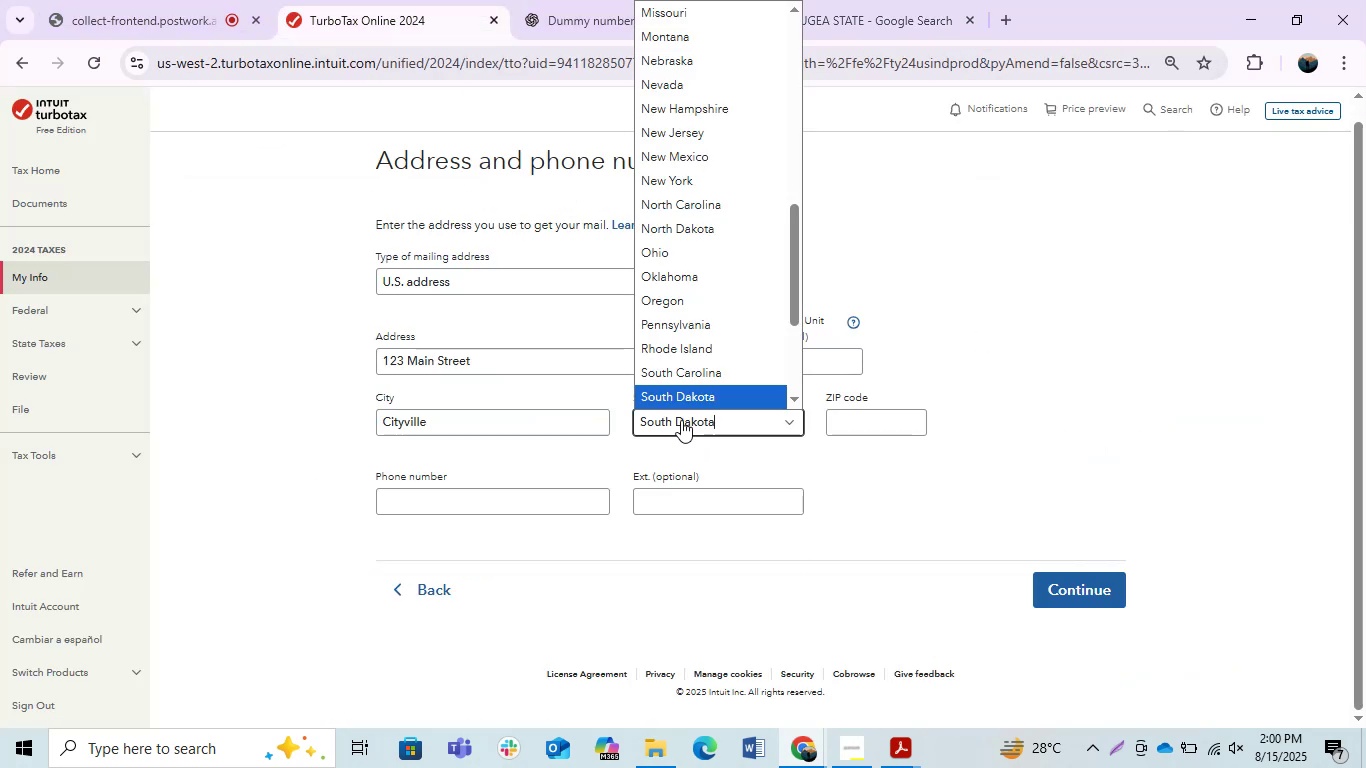 
triple_click([681, 420])
 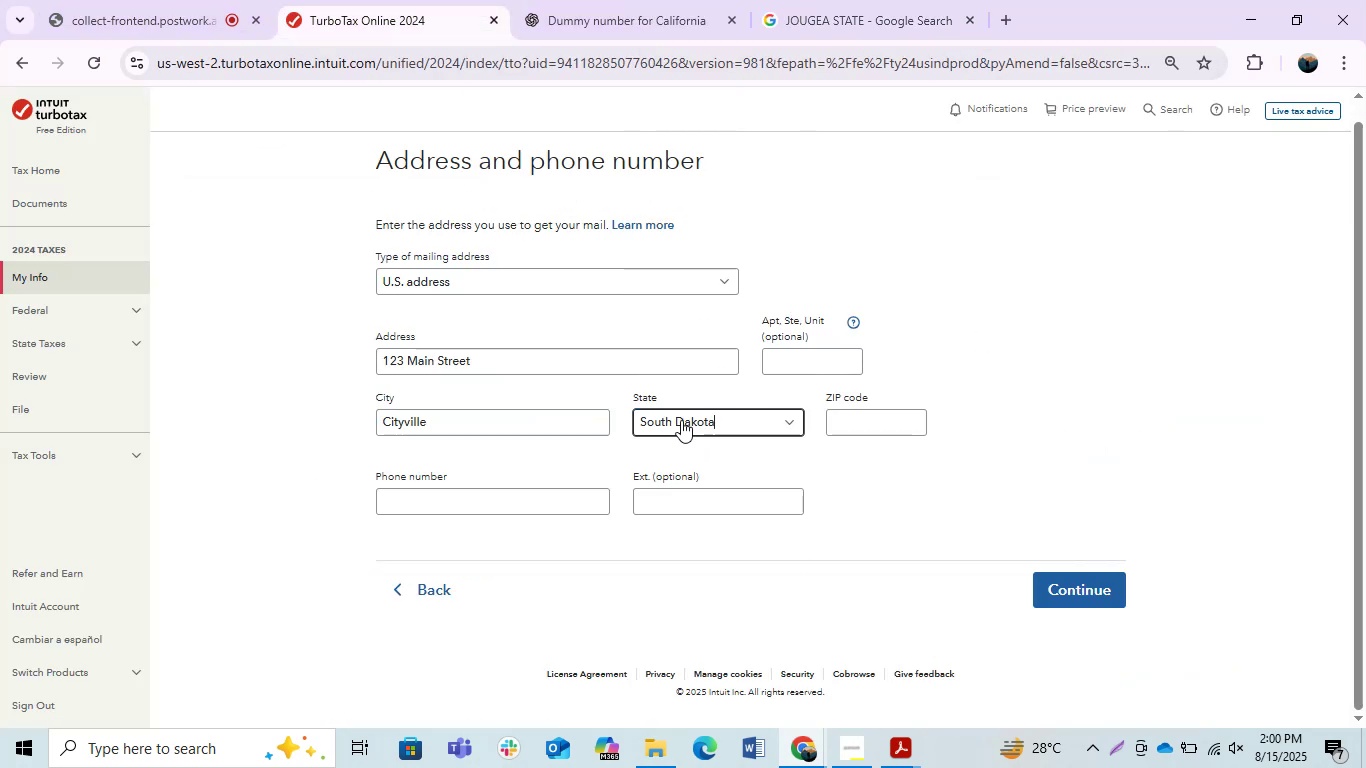 
triple_click([681, 420])
 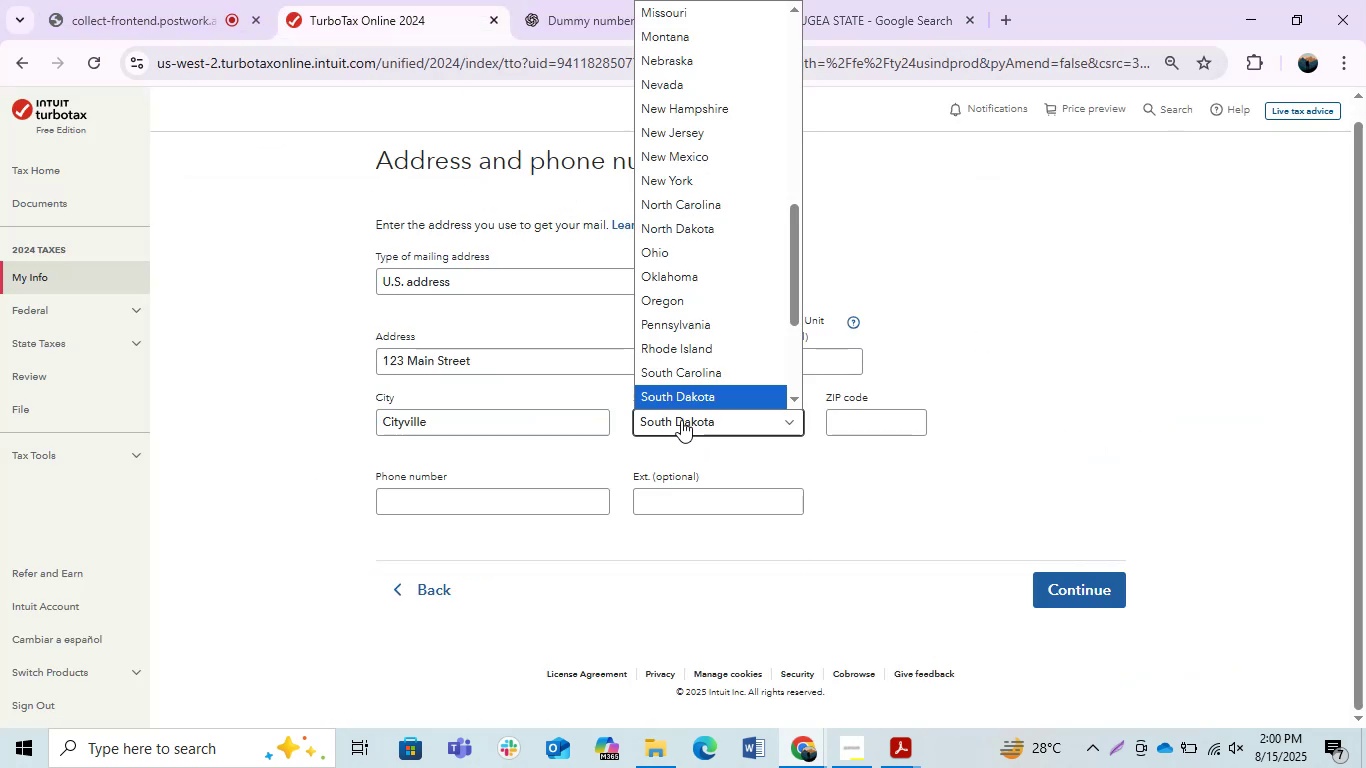 
key(Control+V)
 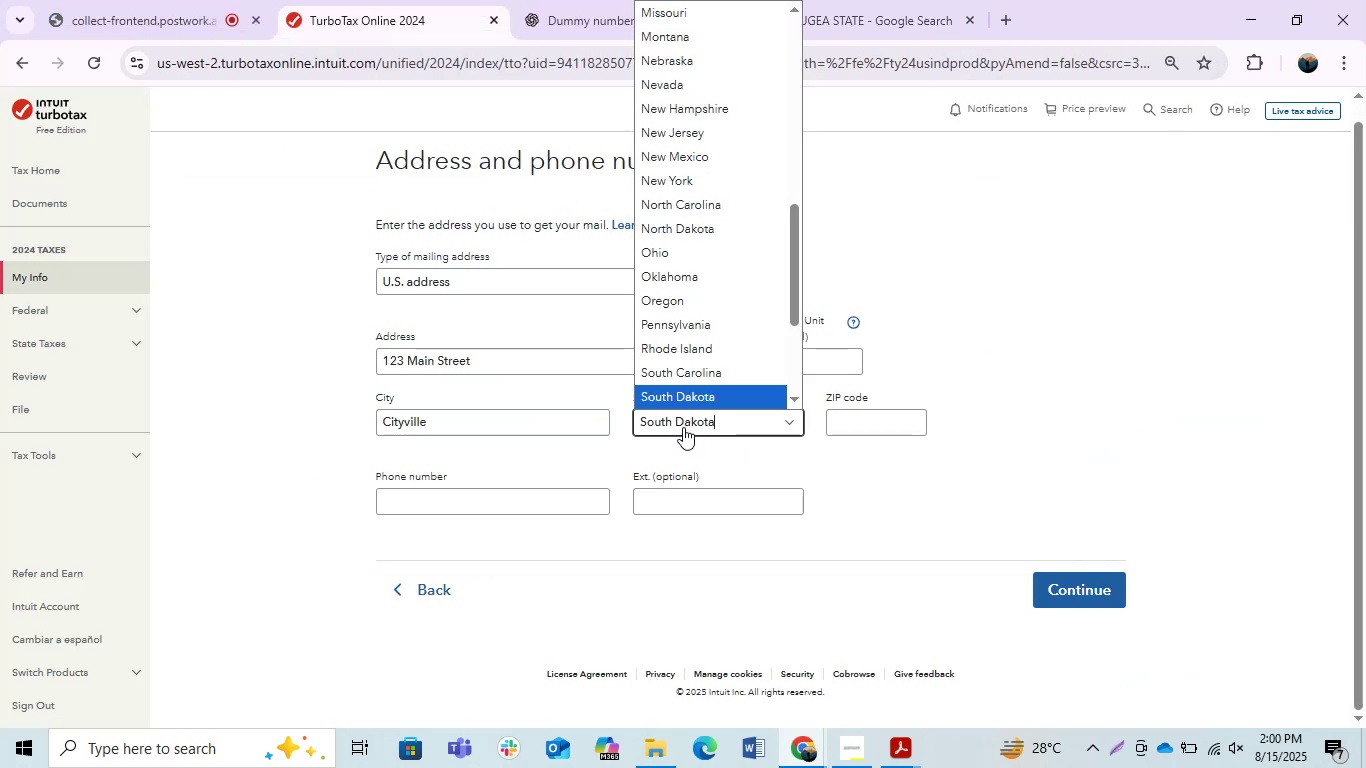 
double_click([683, 427])
 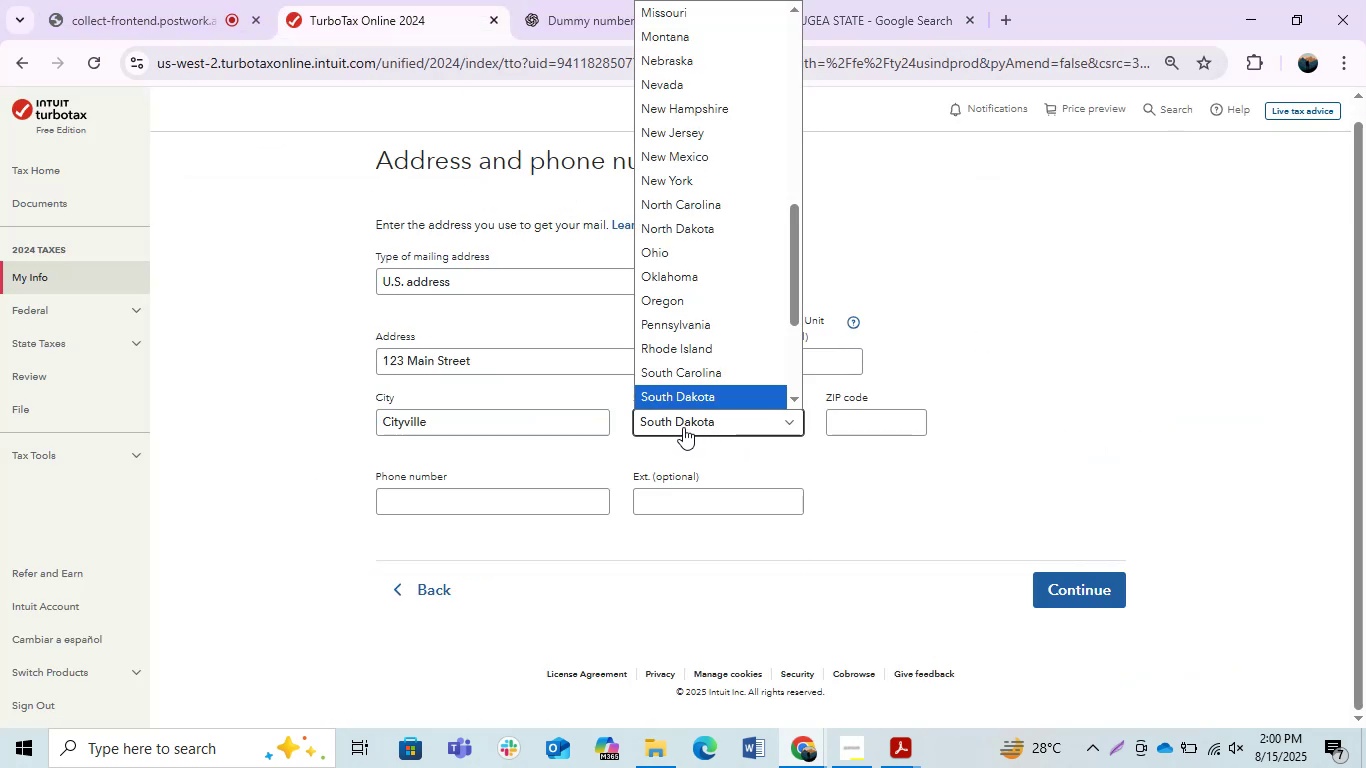 
type(GEO)
 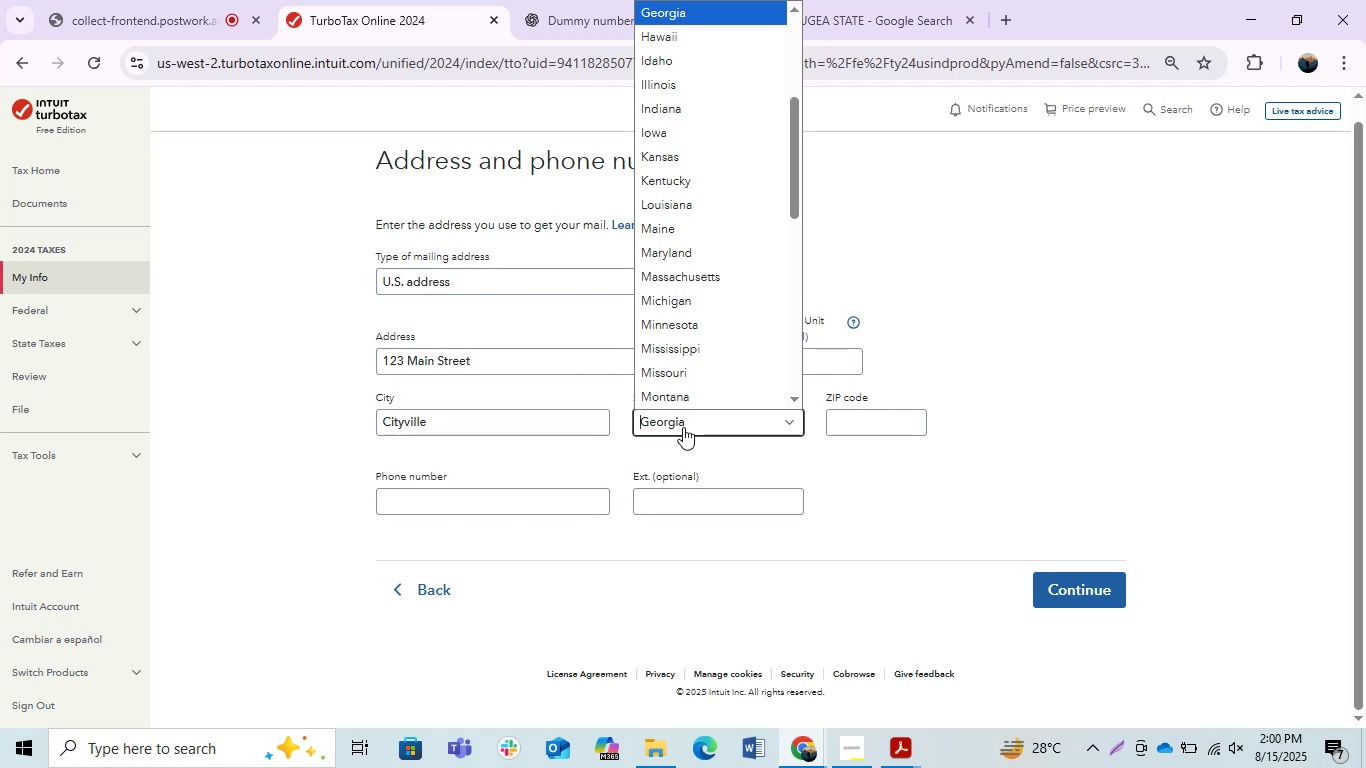 
key(Enter)
 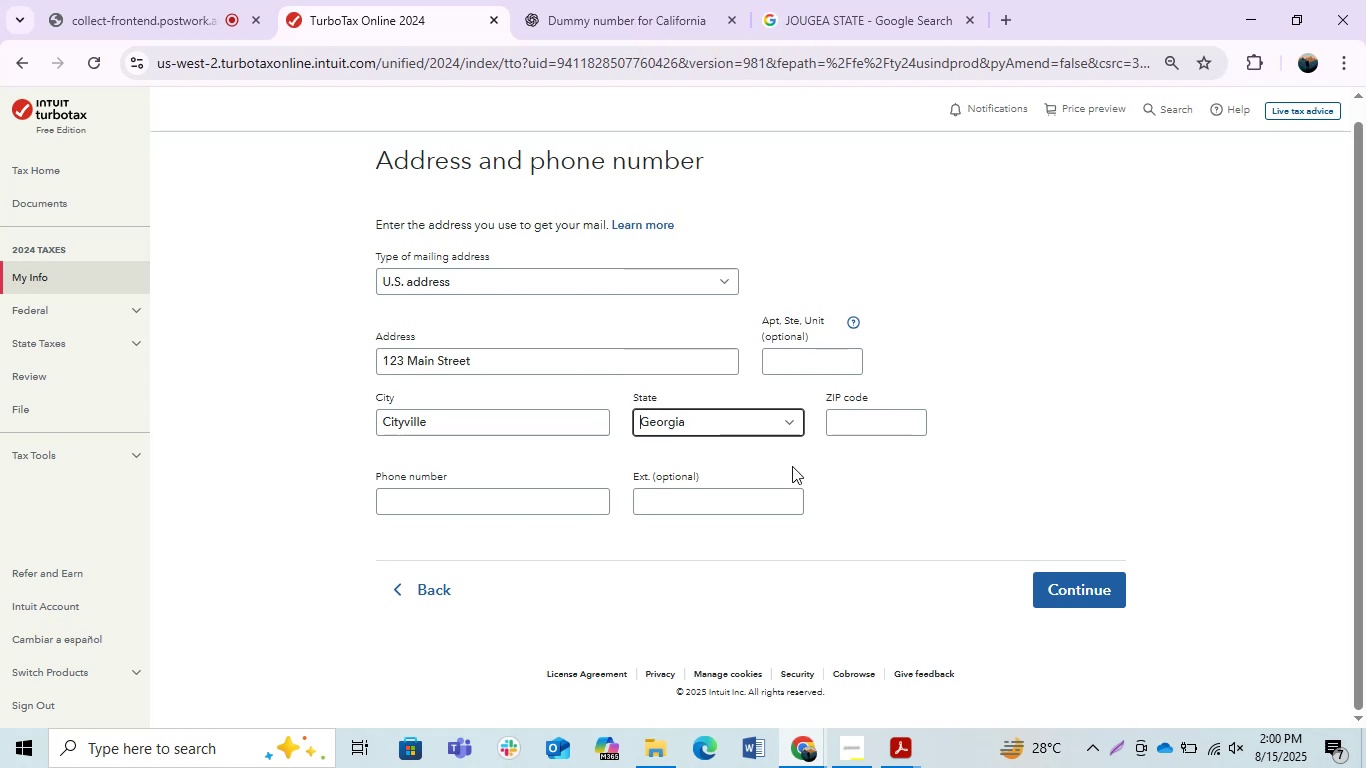 
left_click([866, 493])
 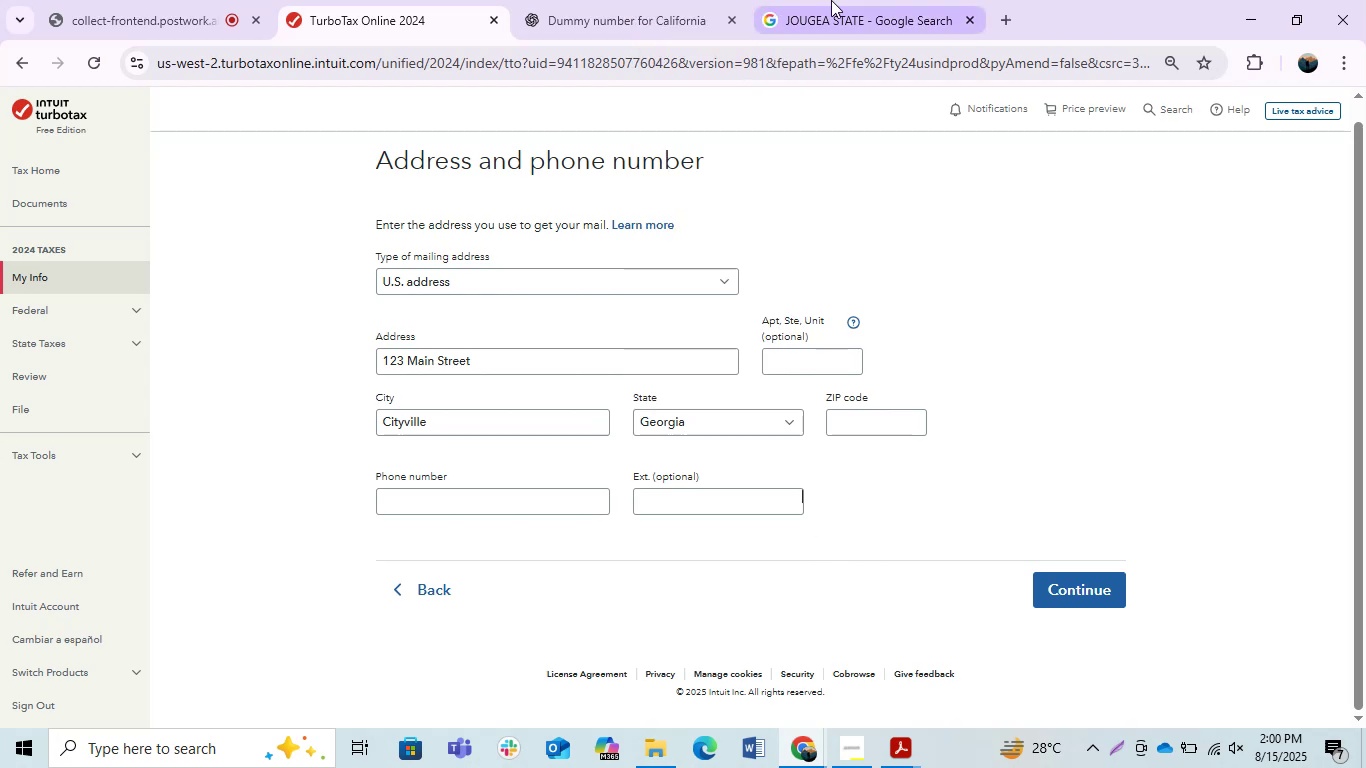 
left_click([705, 64])
 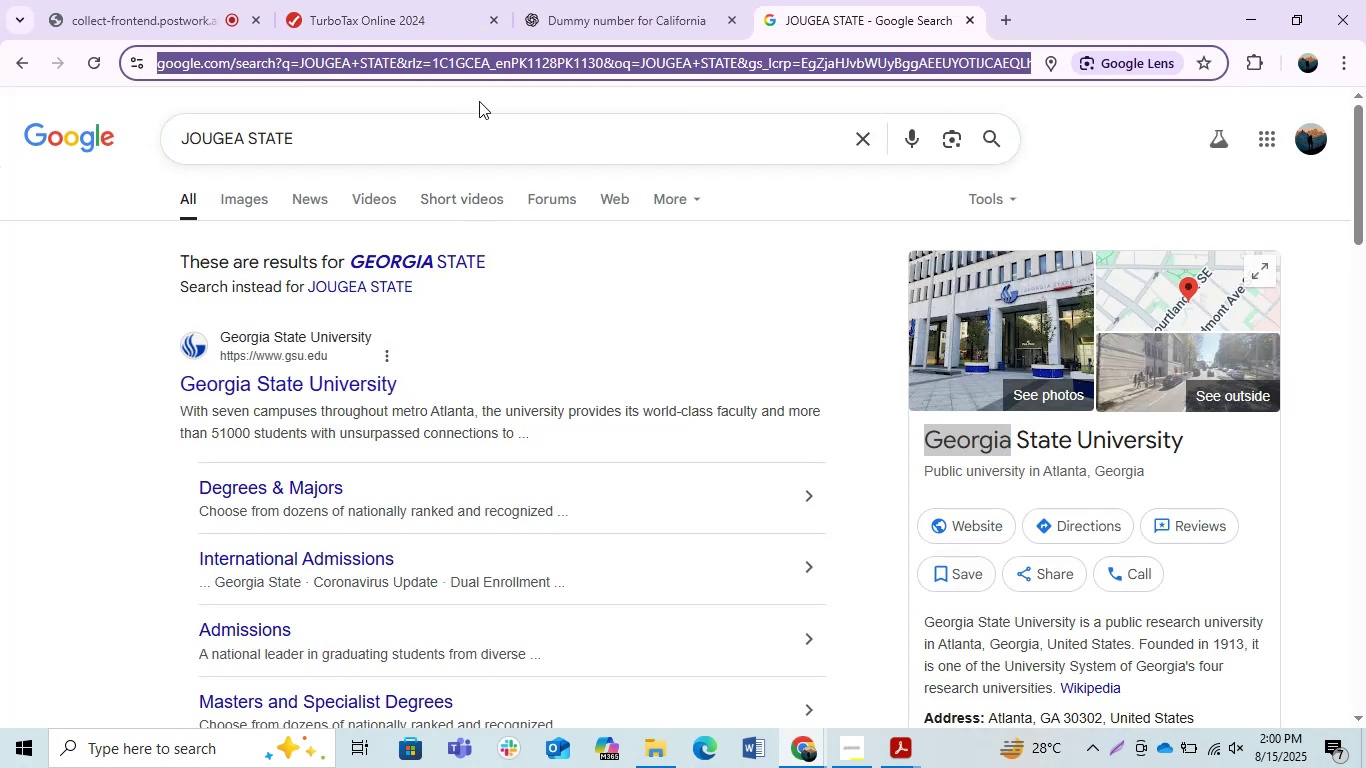 
key(Control+V)
 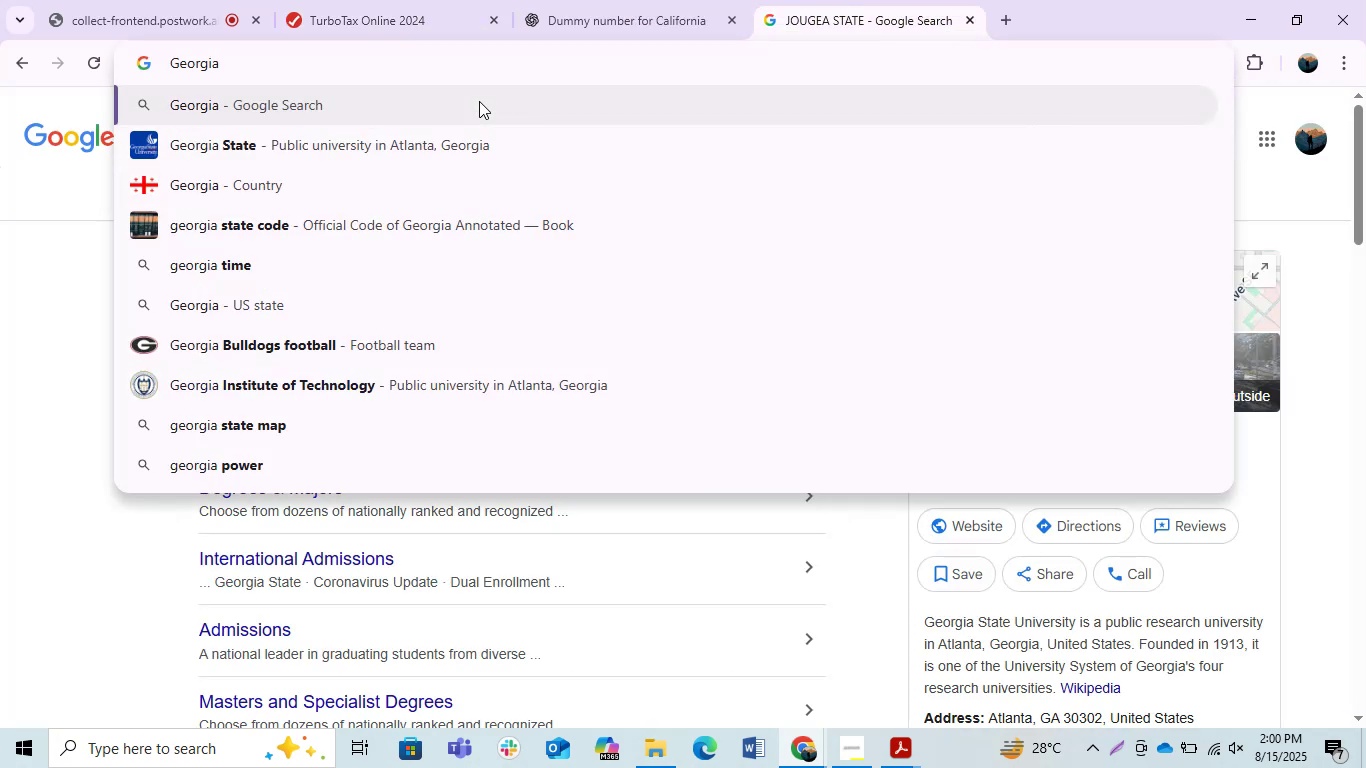 
key(Space)
 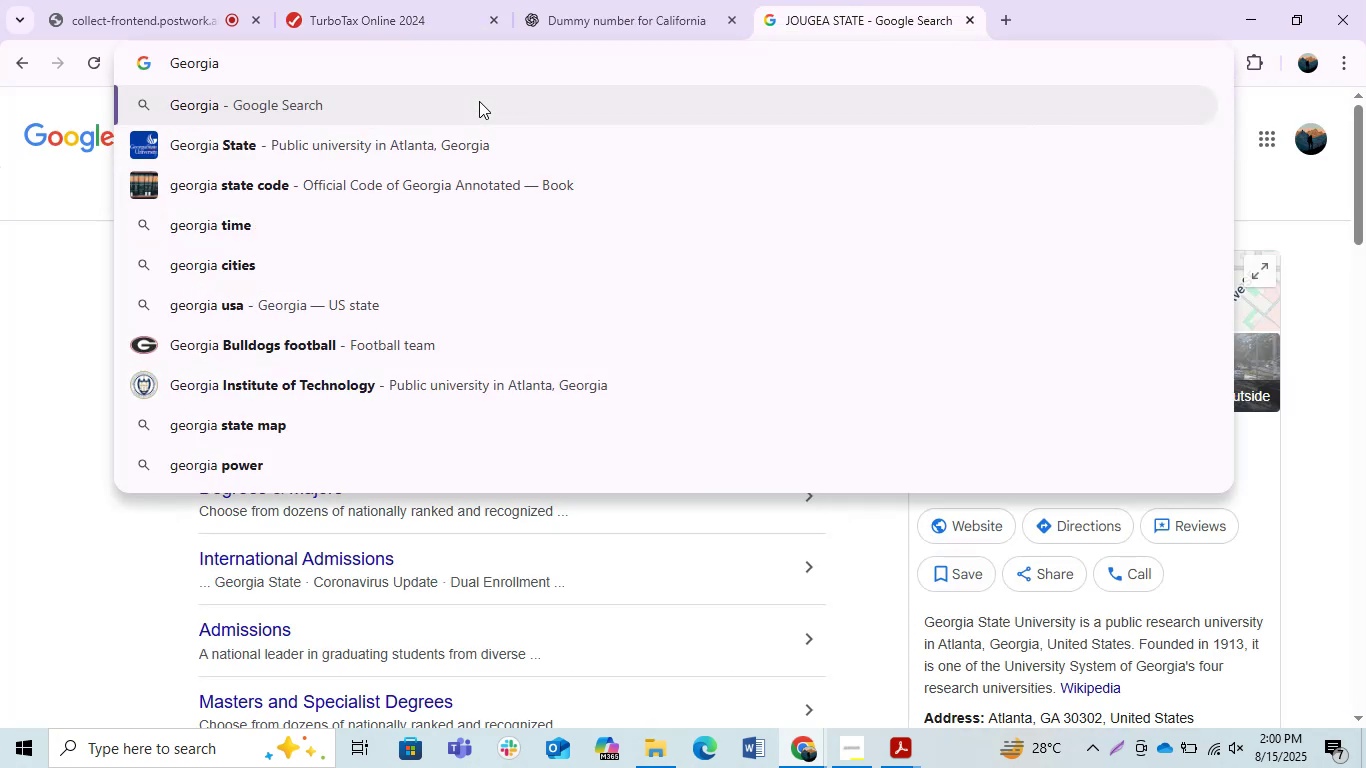 
key(ArrowDown)
 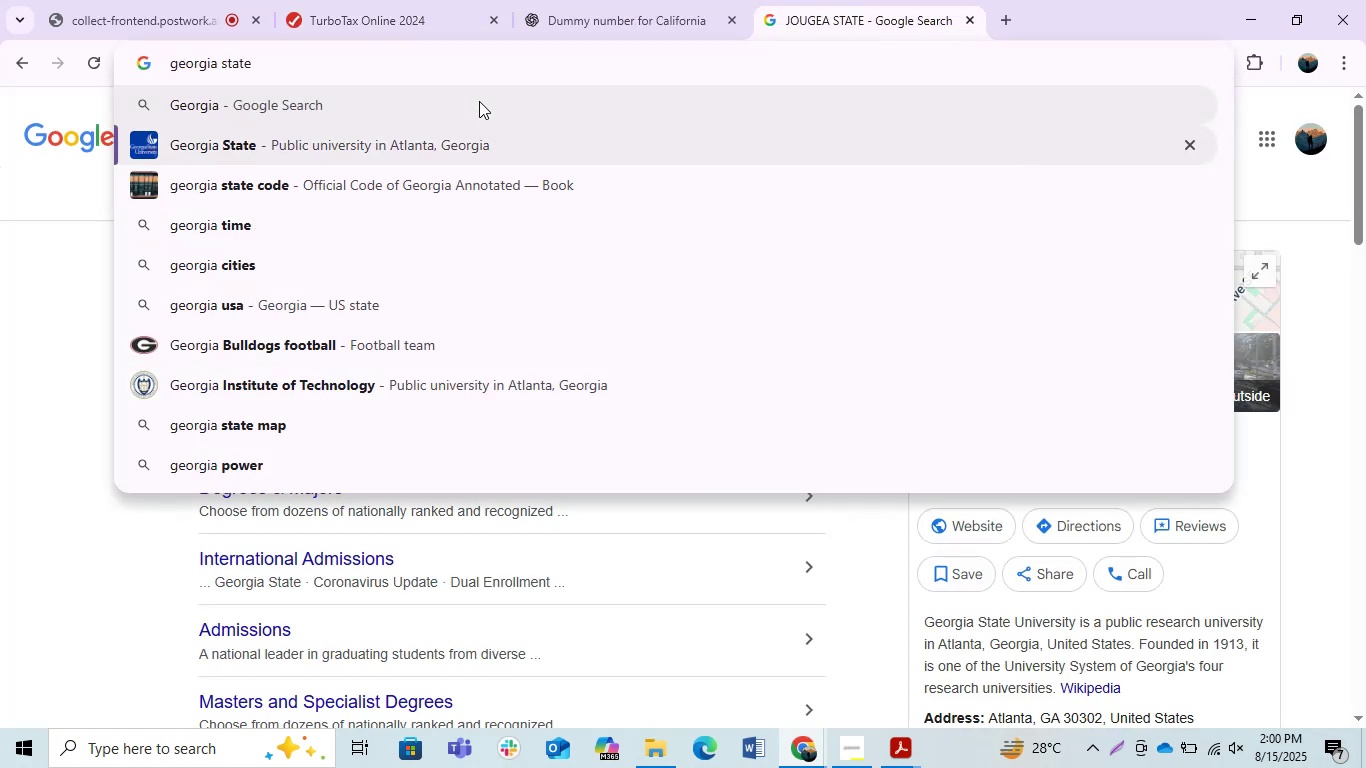 
key(ArrowUp)
 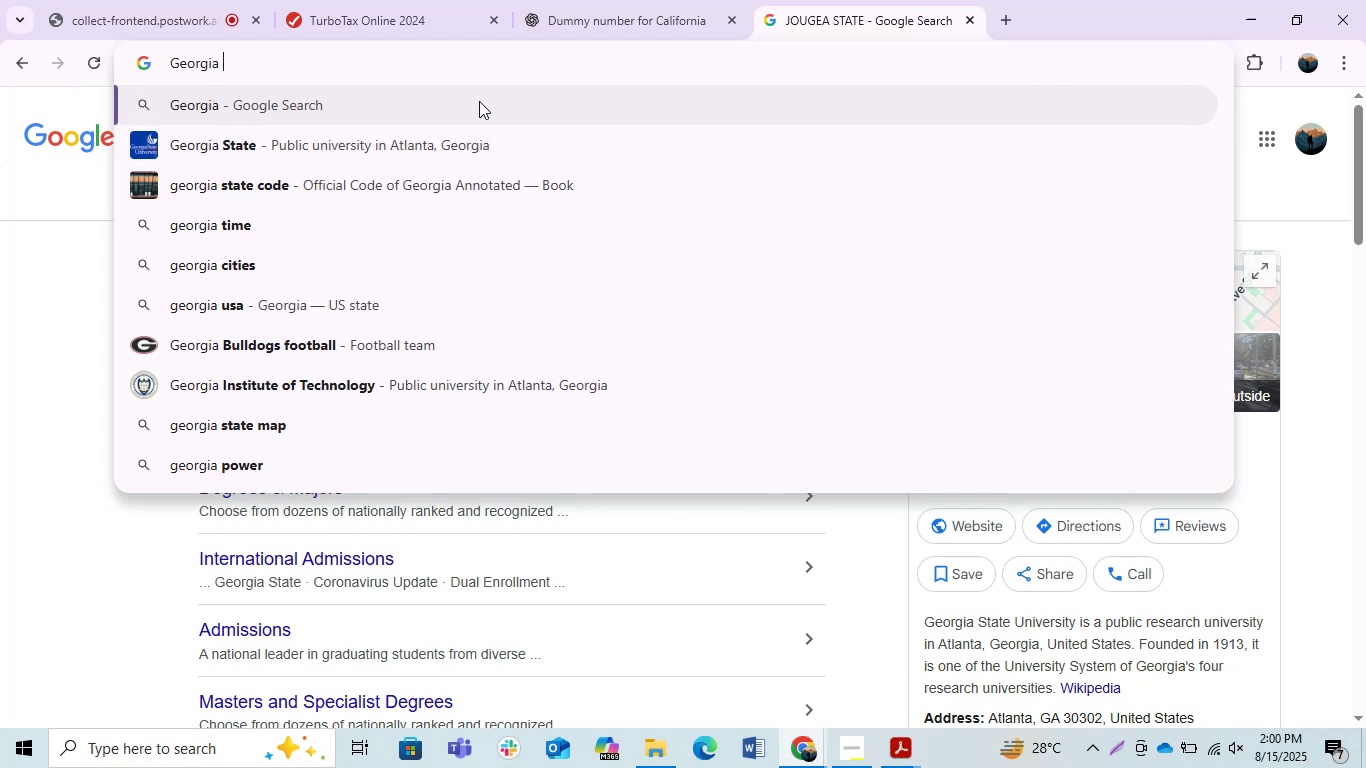 
key(ArrowDown)
 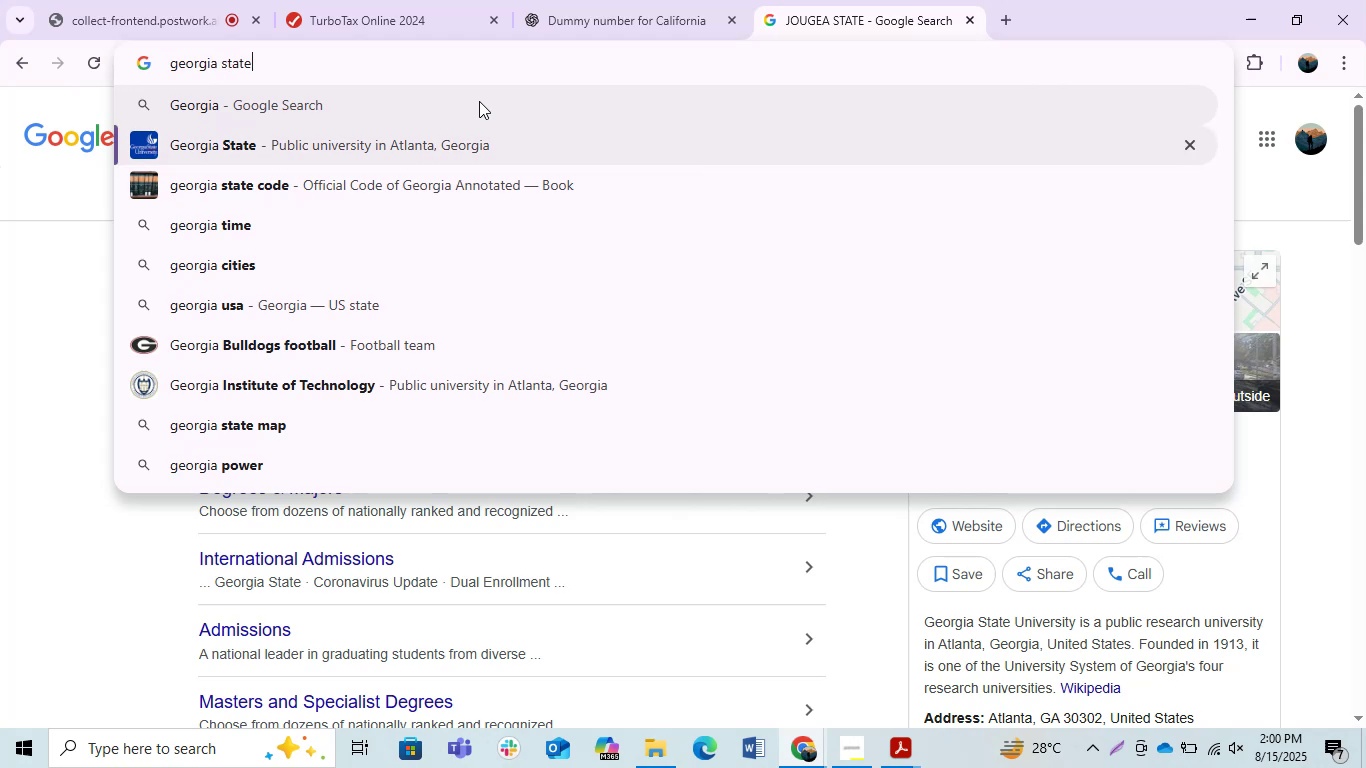 
type( ABREVATION IS)
 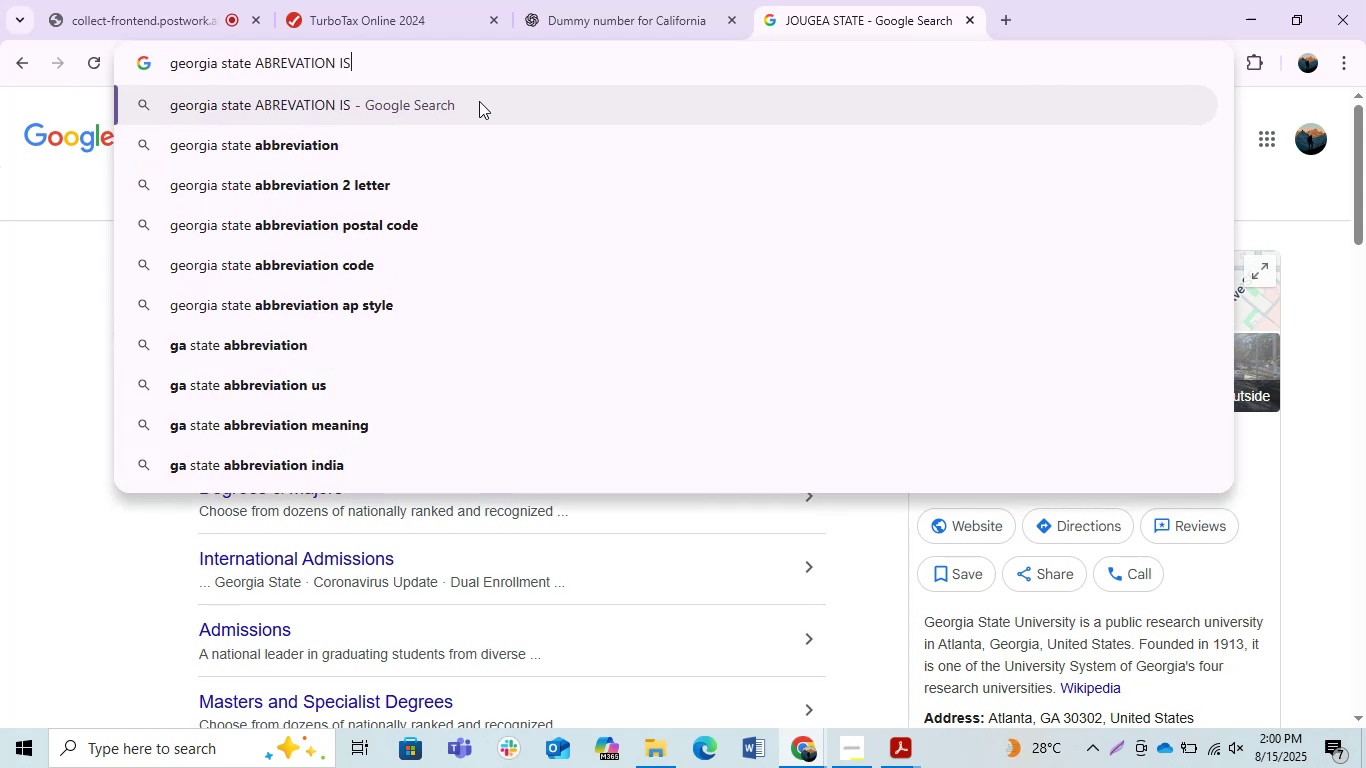 
key(Enter)
 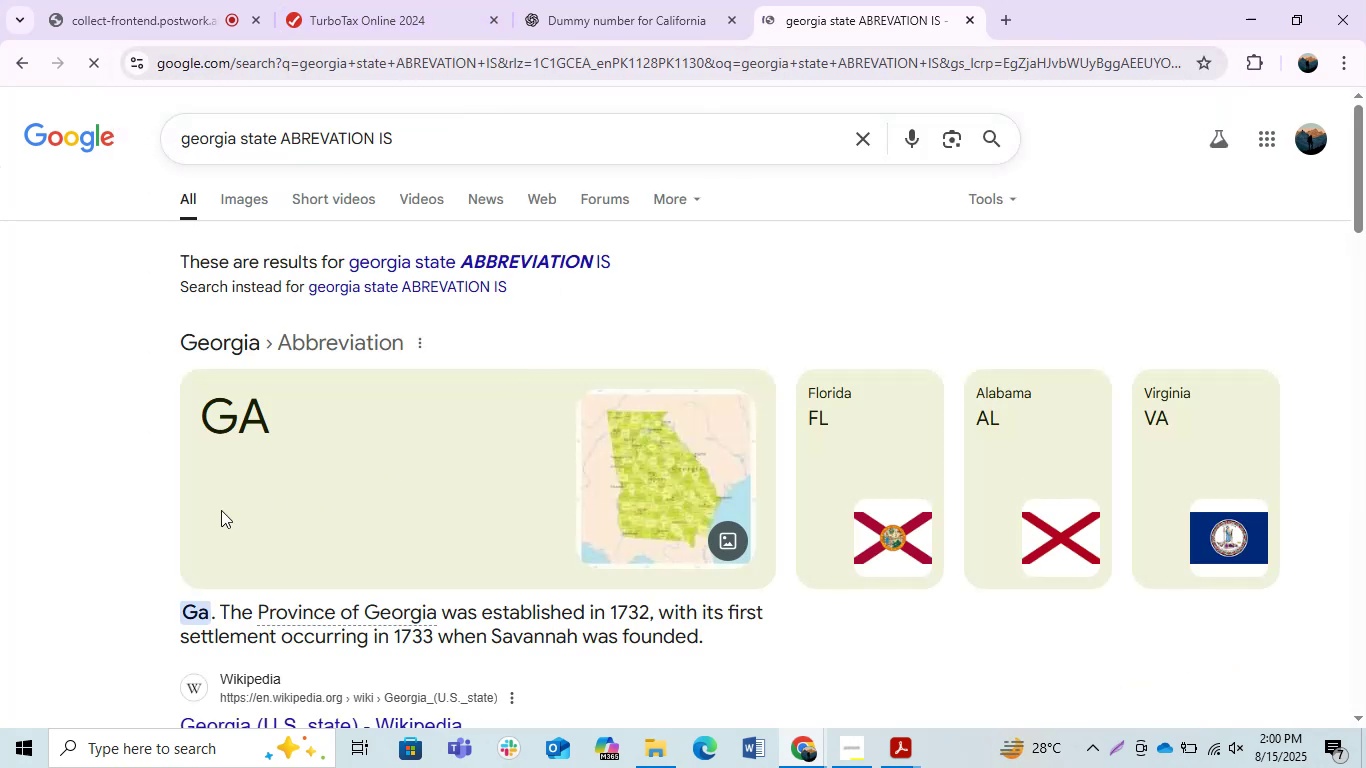 
scroll: coordinate [201, 550], scroll_direction: down, amount: 2.0
 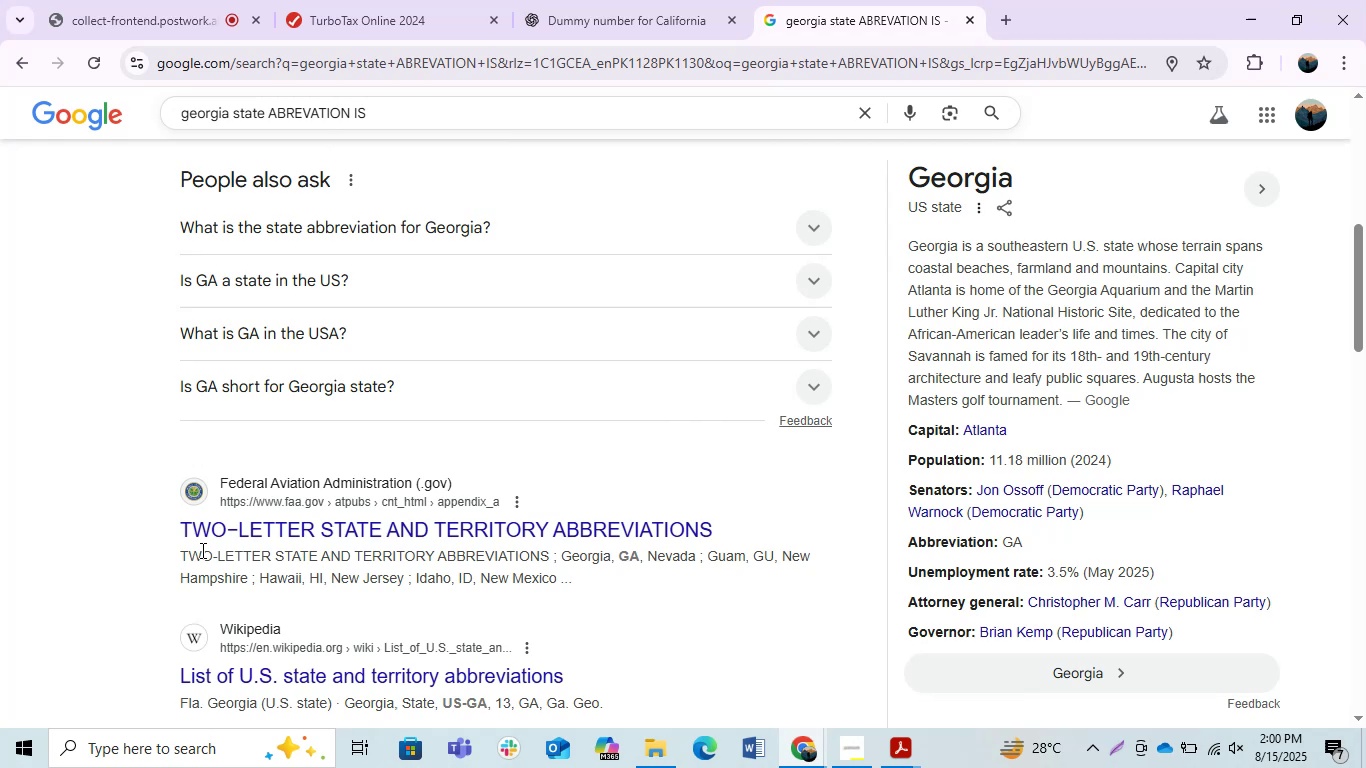 
scroll: coordinate [200, 549], scroll_direction: up, amount: 2.0
 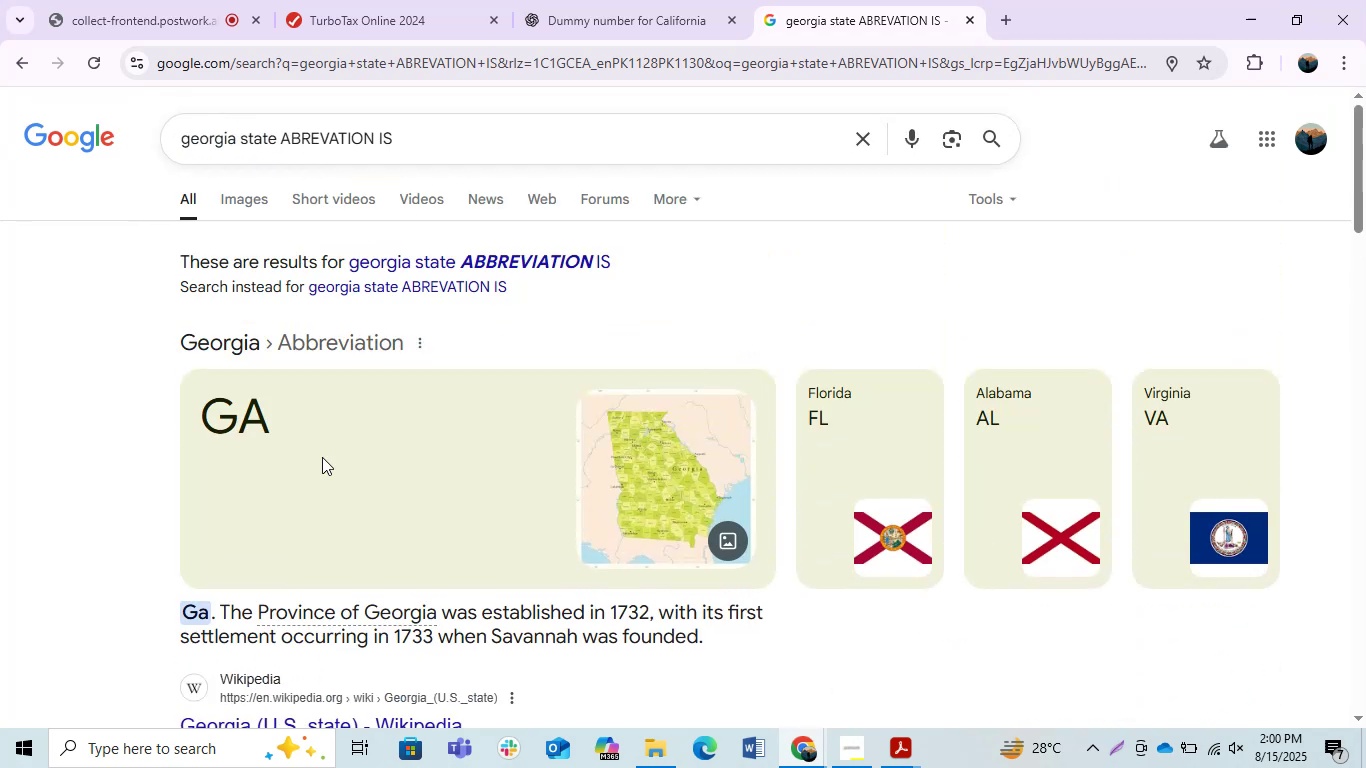 
wait(7.18)
 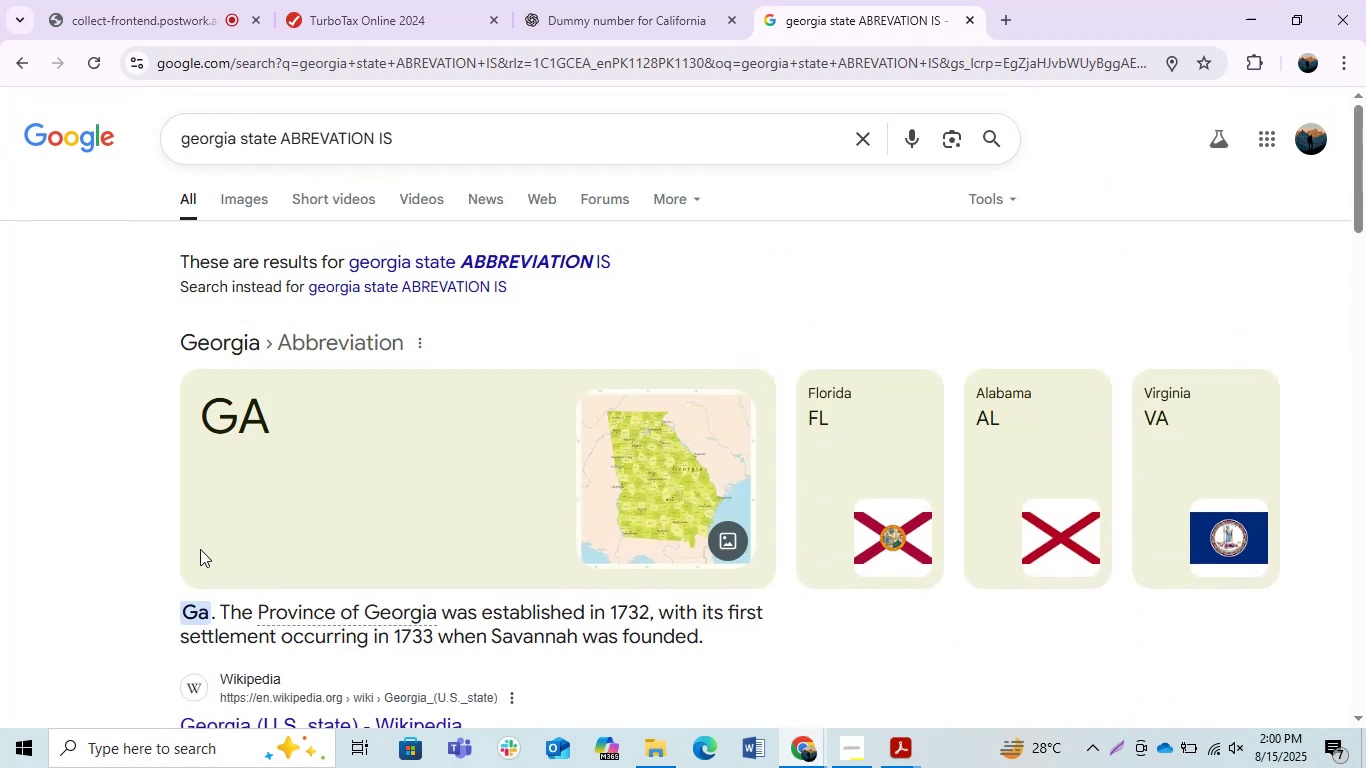 
double_click([349, 0])
 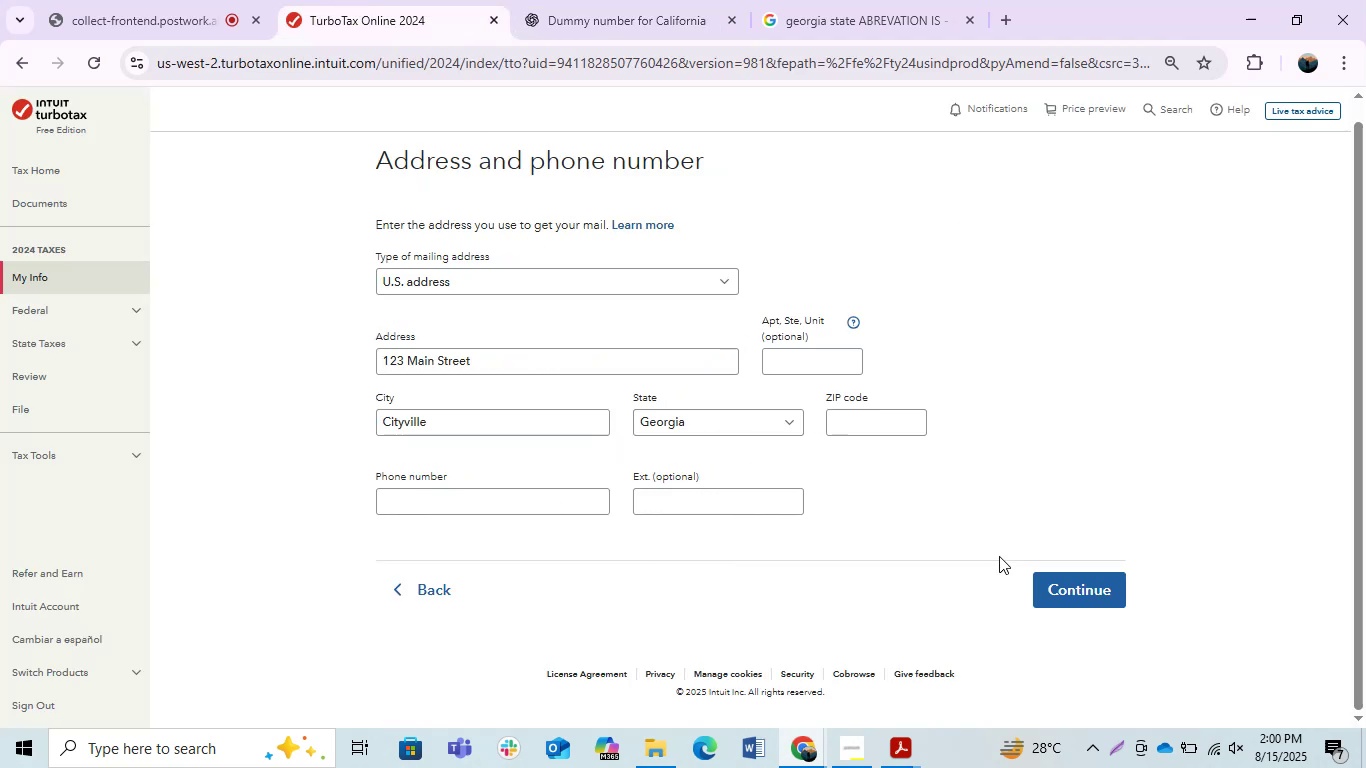 
left_click([862, 417])
 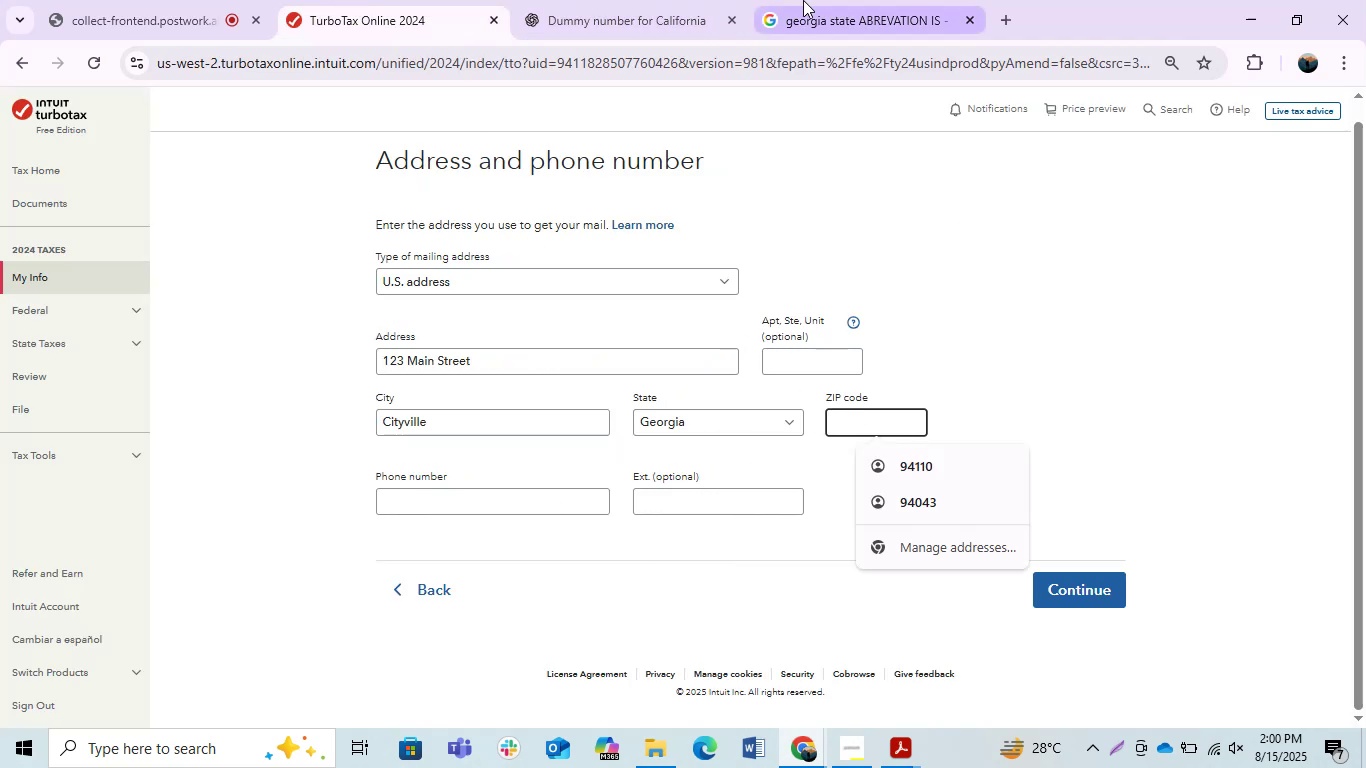 
left_click([811, 0])
 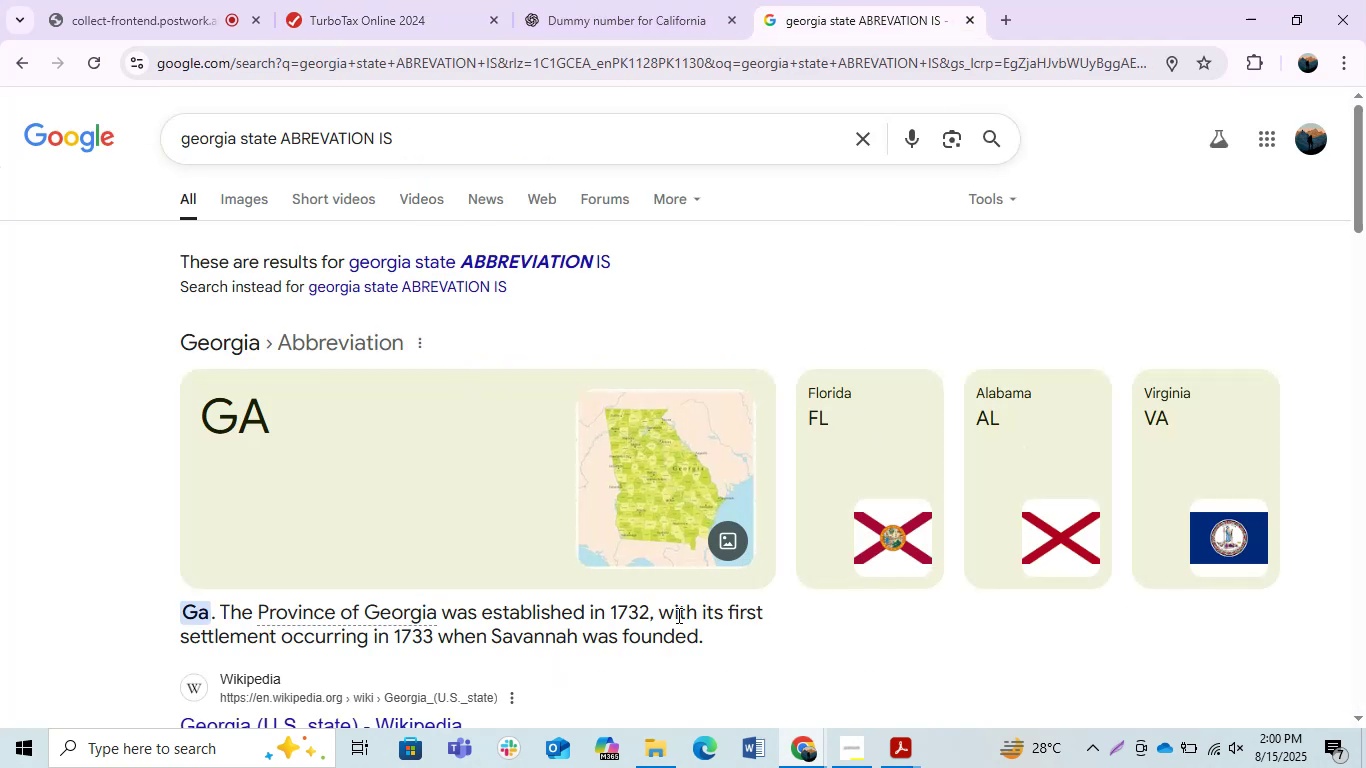 
left_click([795, 753])
 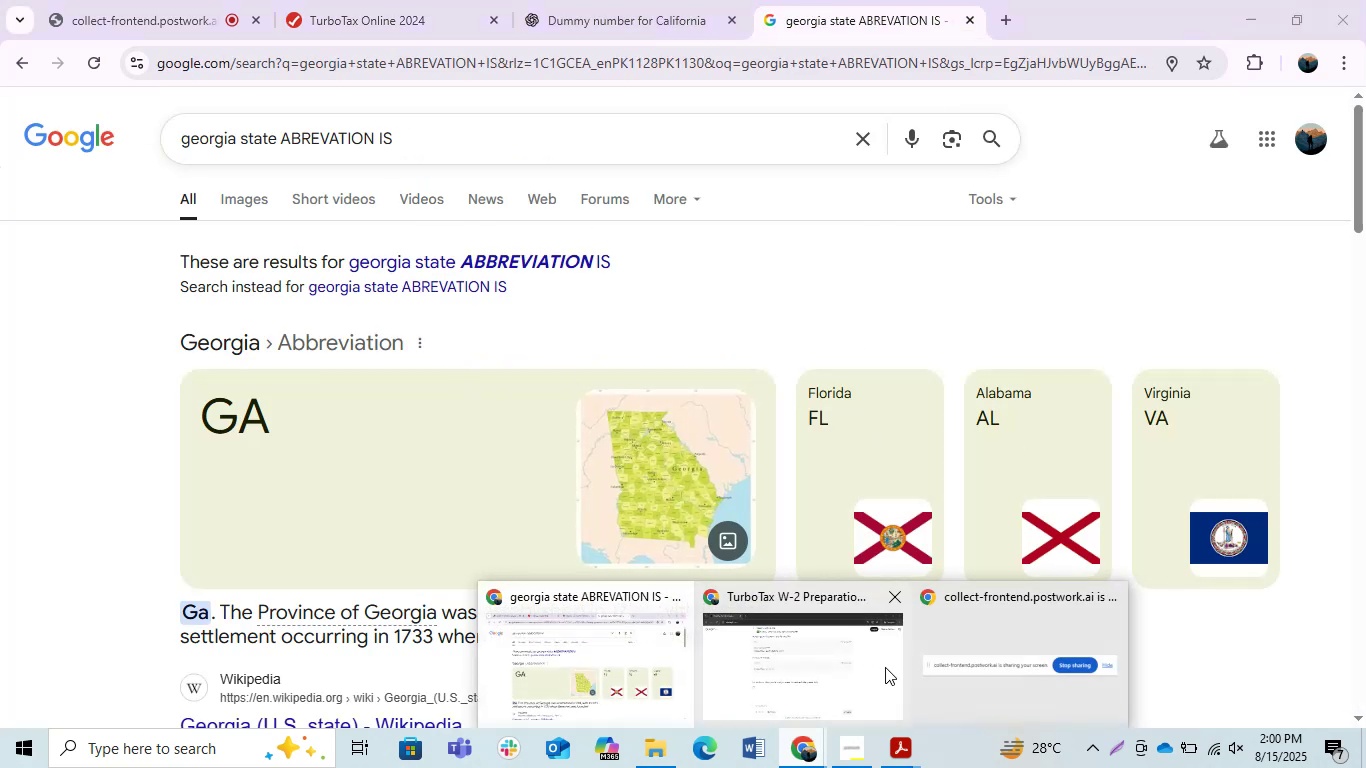 
left_click([885, 667])
 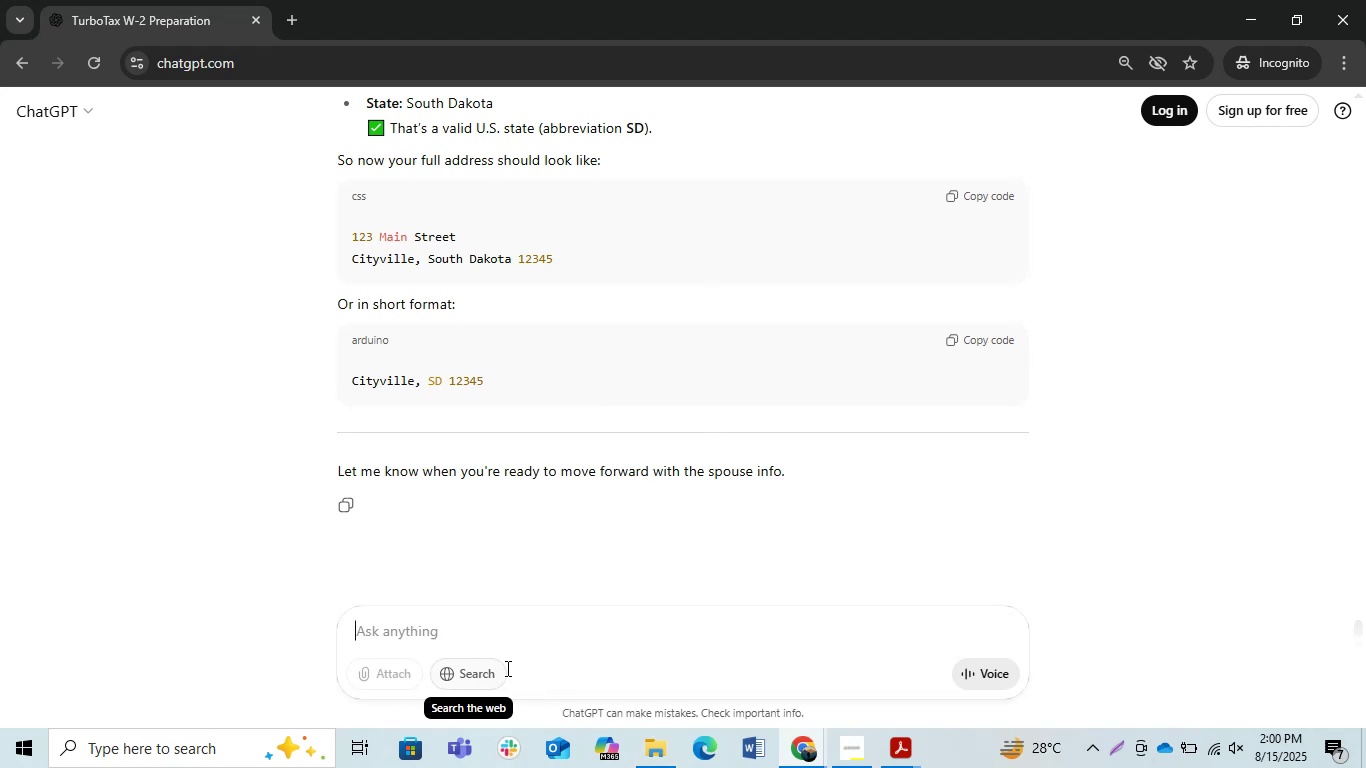 
mouse_move([832, 729])
 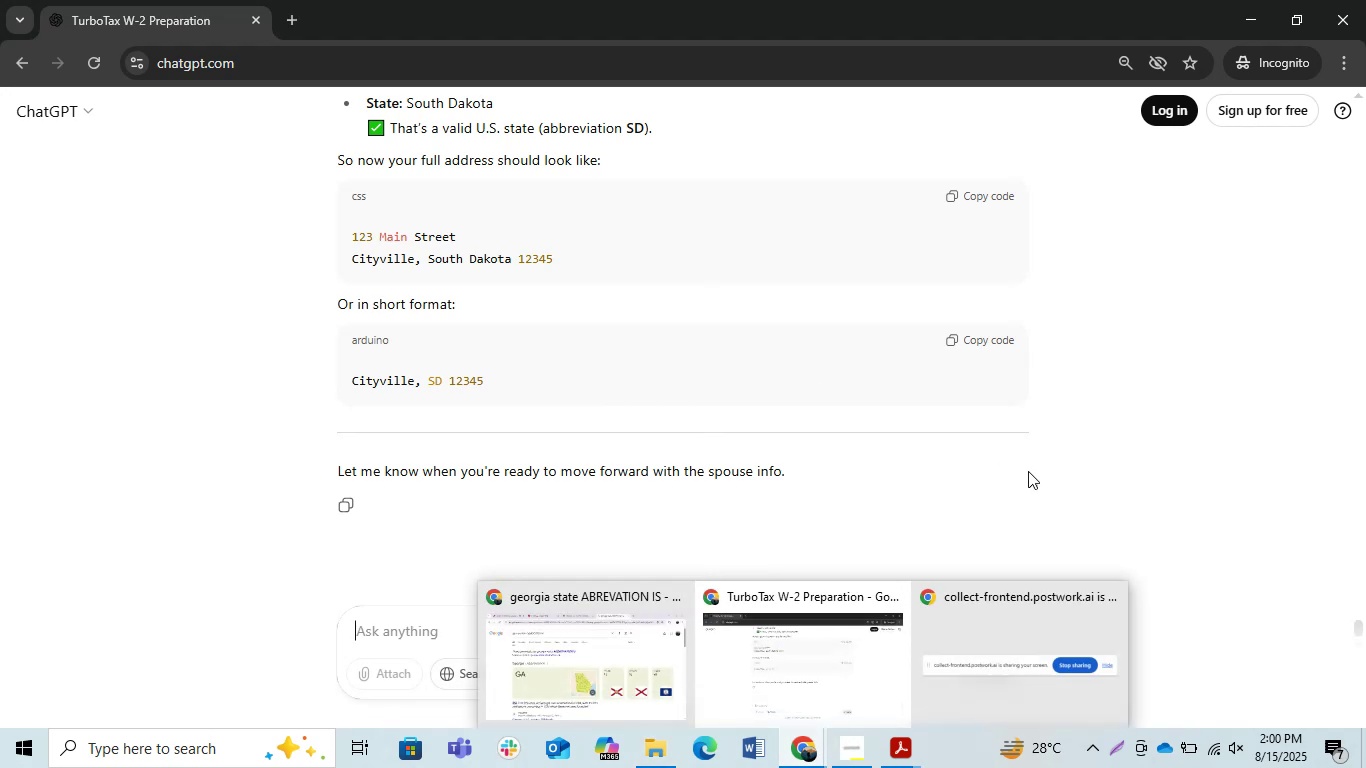 
left_click([1070, 490])
 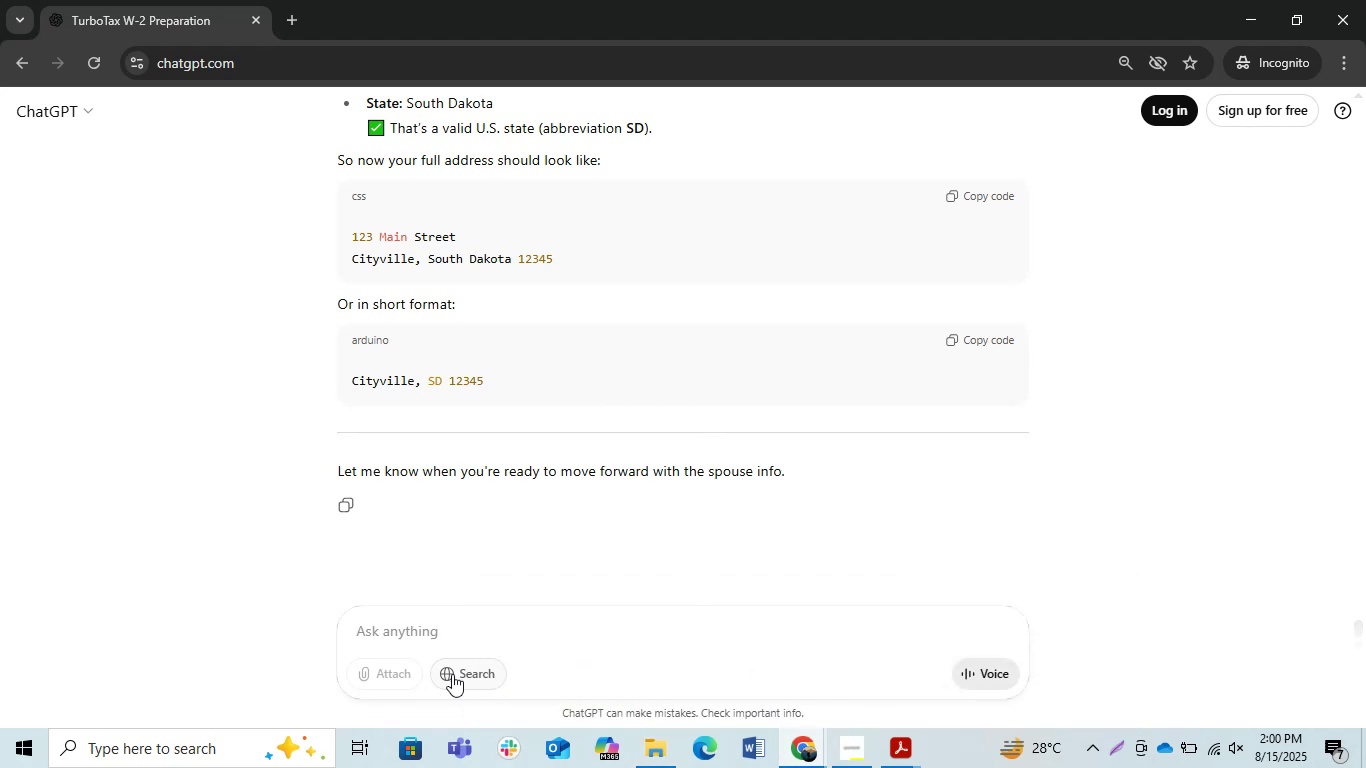 
left_click([448, 675])
 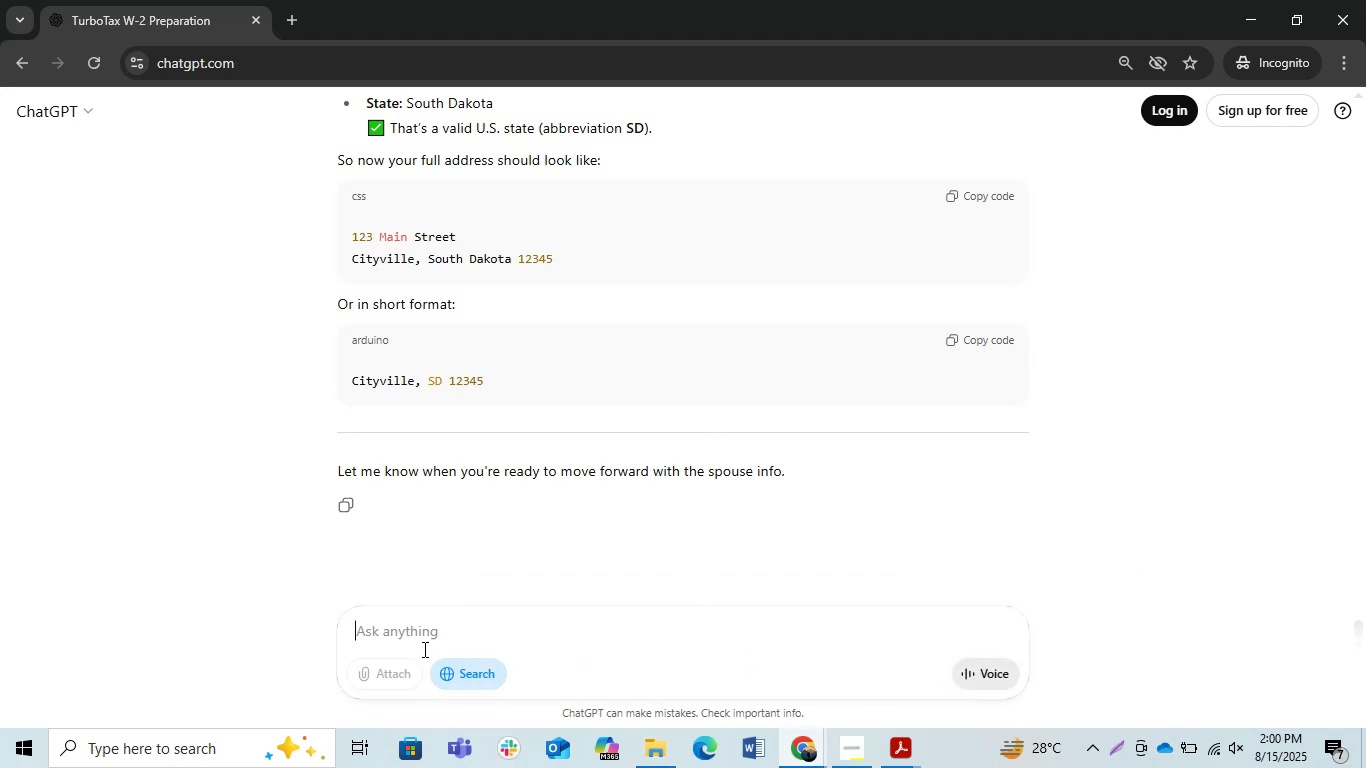 
left_click([416, 647])
 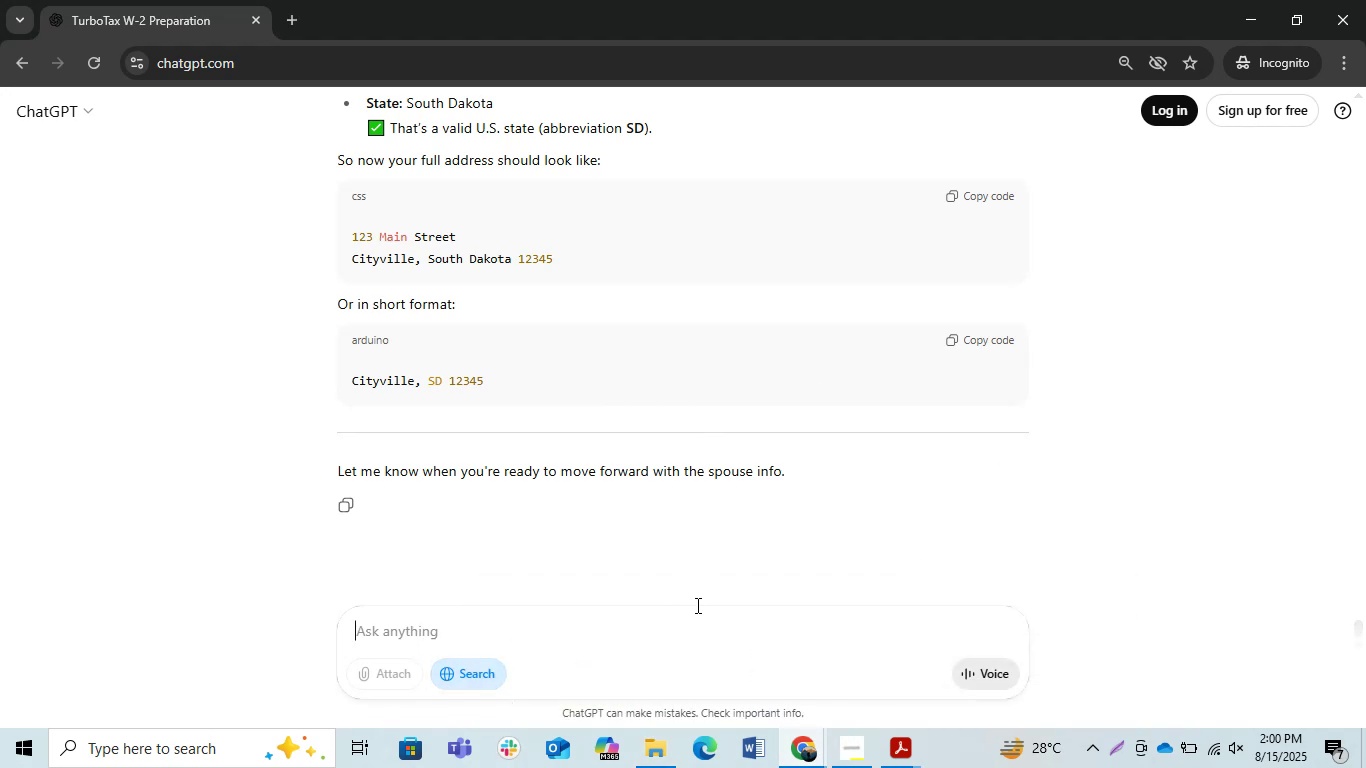 
left_click([637, 630])
 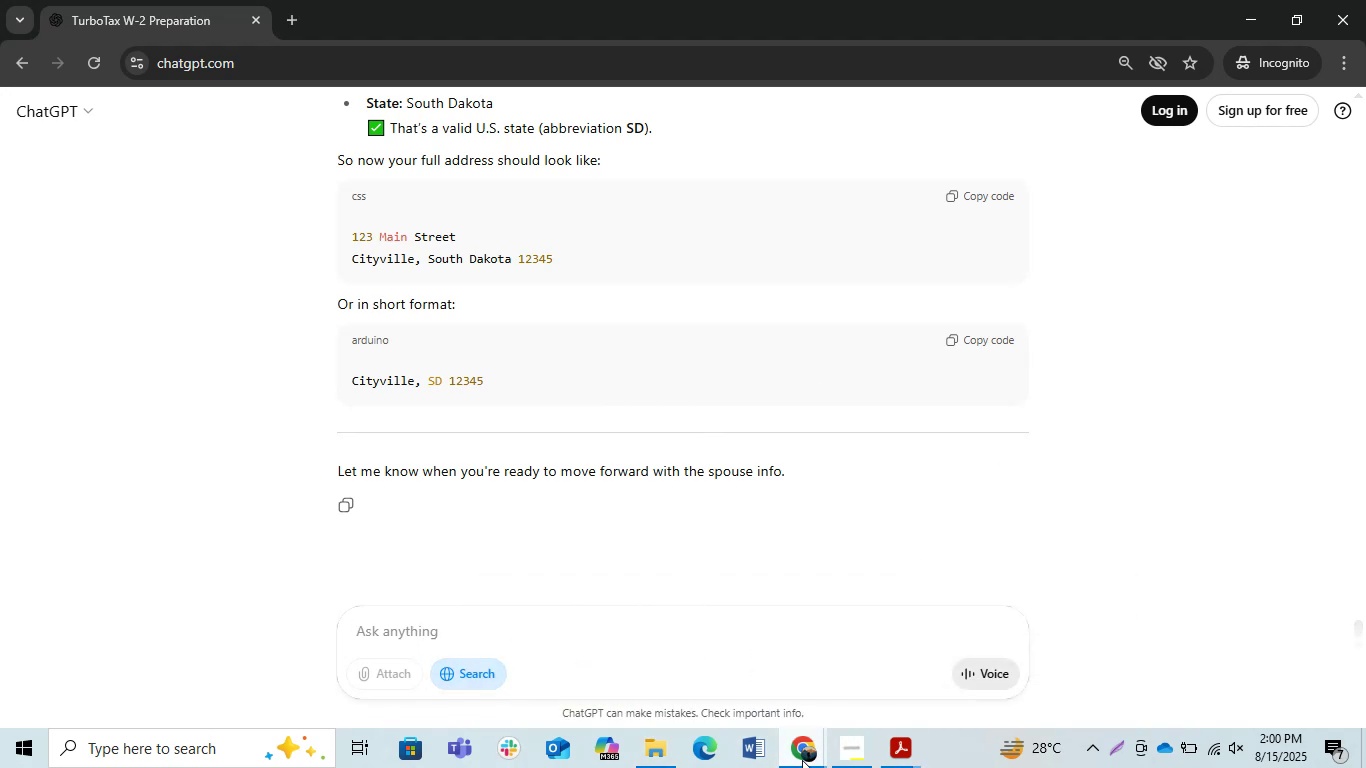 
double_click([802, 760])
 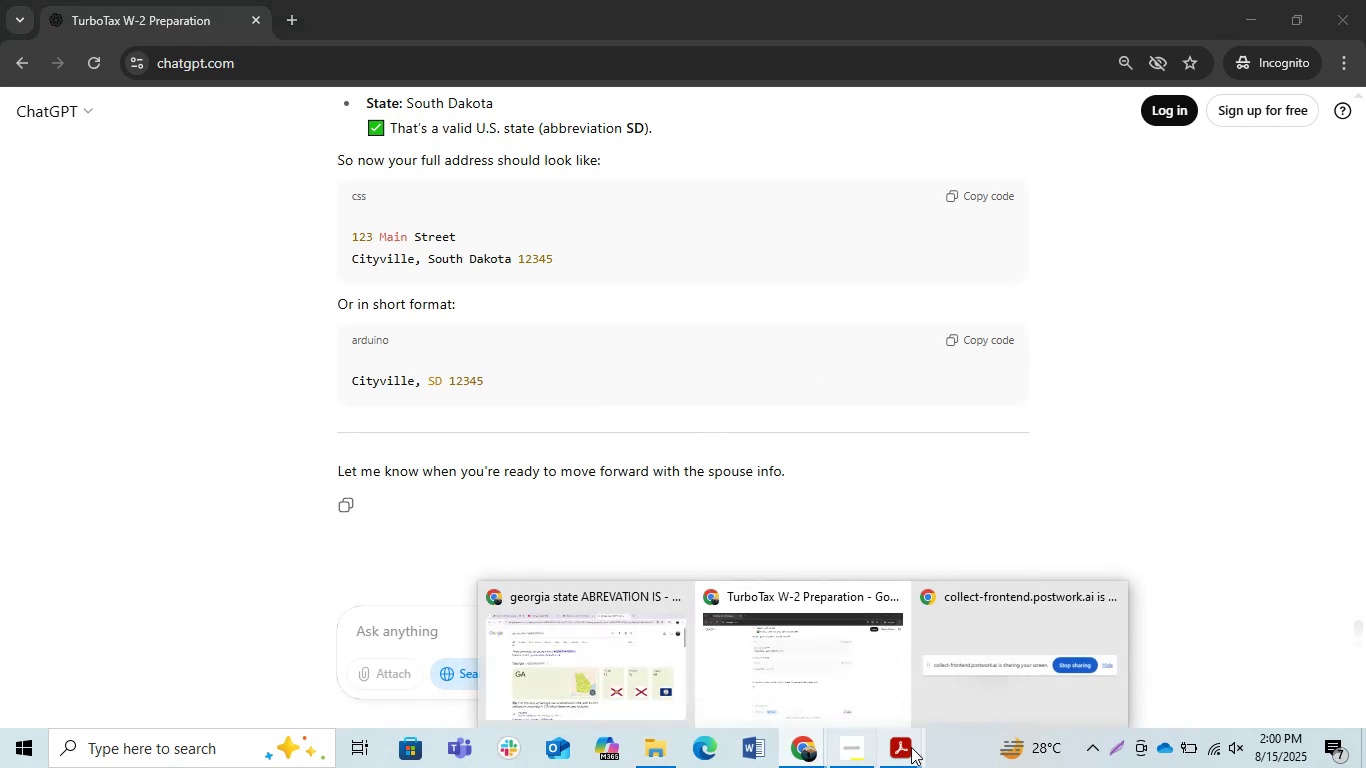 
triple_click([911, 747])
 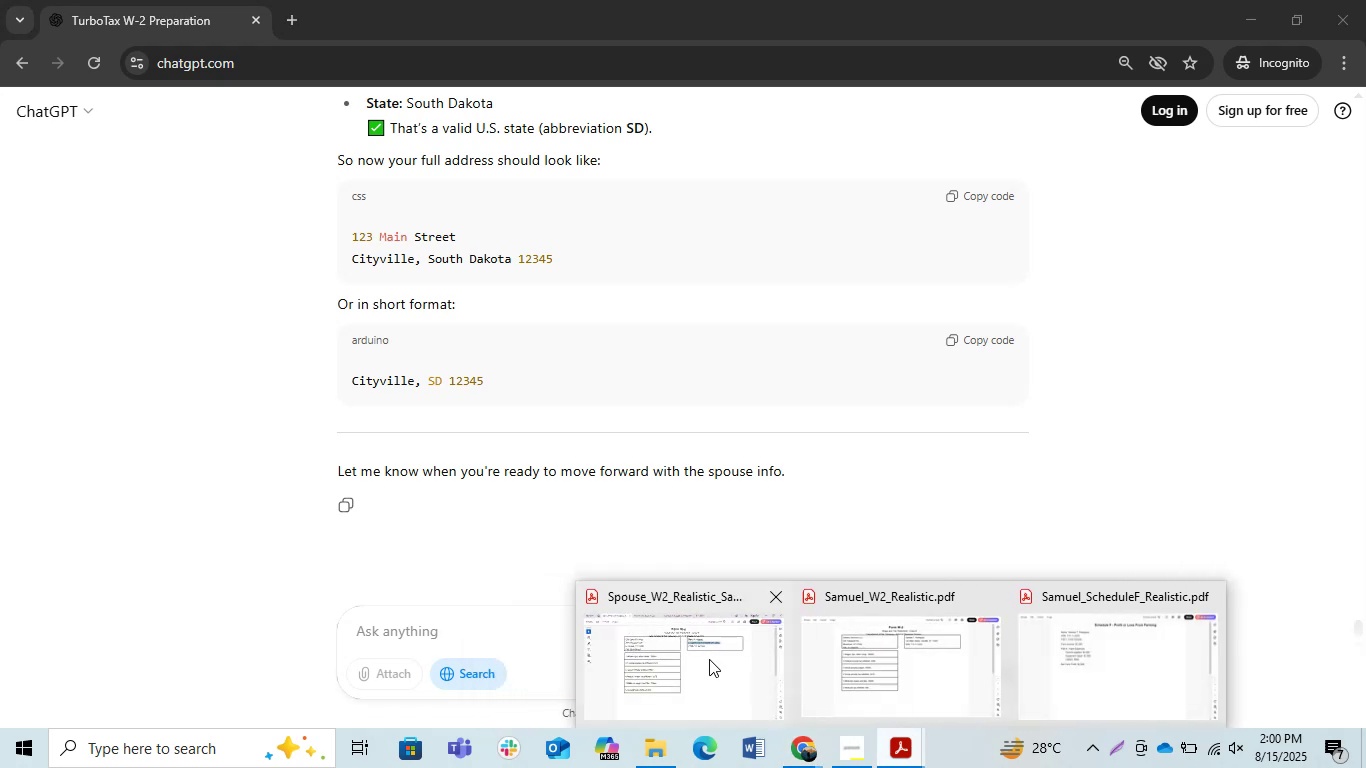 
left_click([709, 659])
 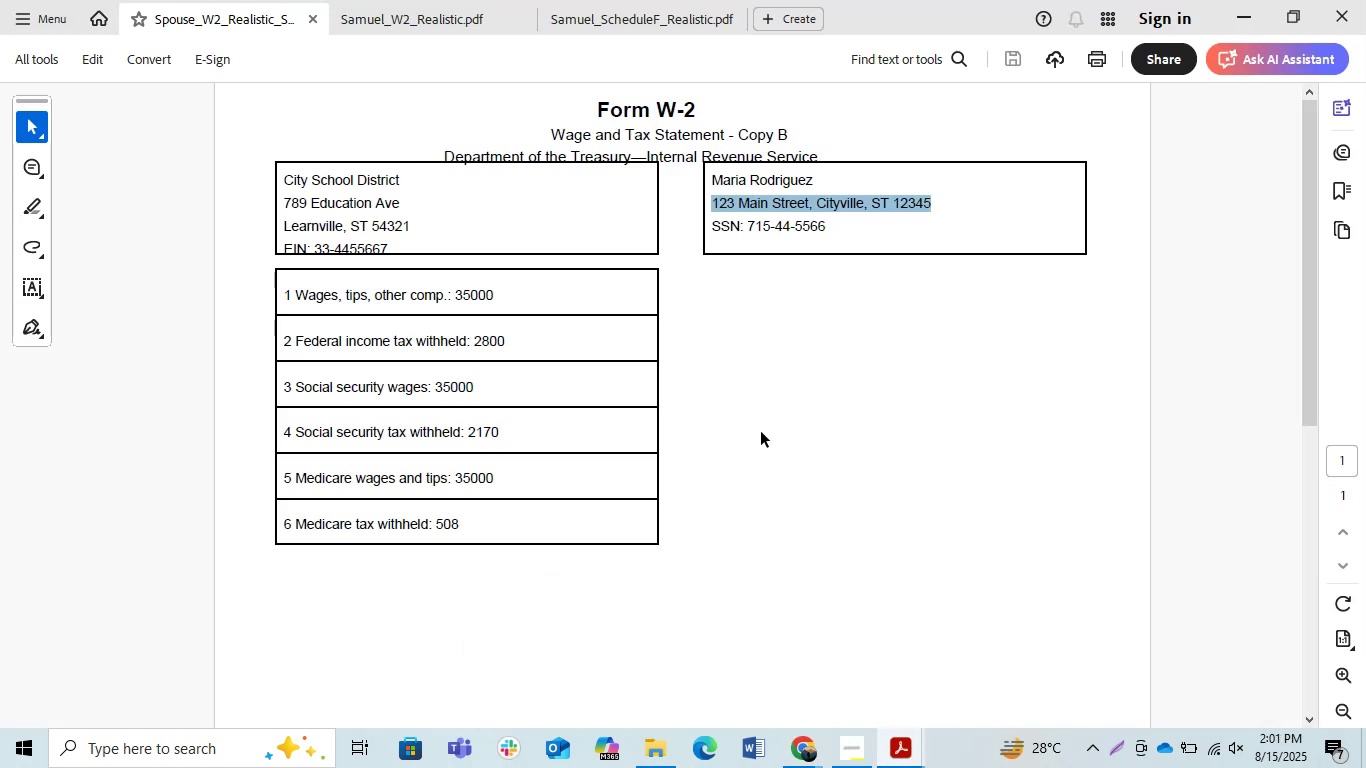 
left_click([773, 427])
 